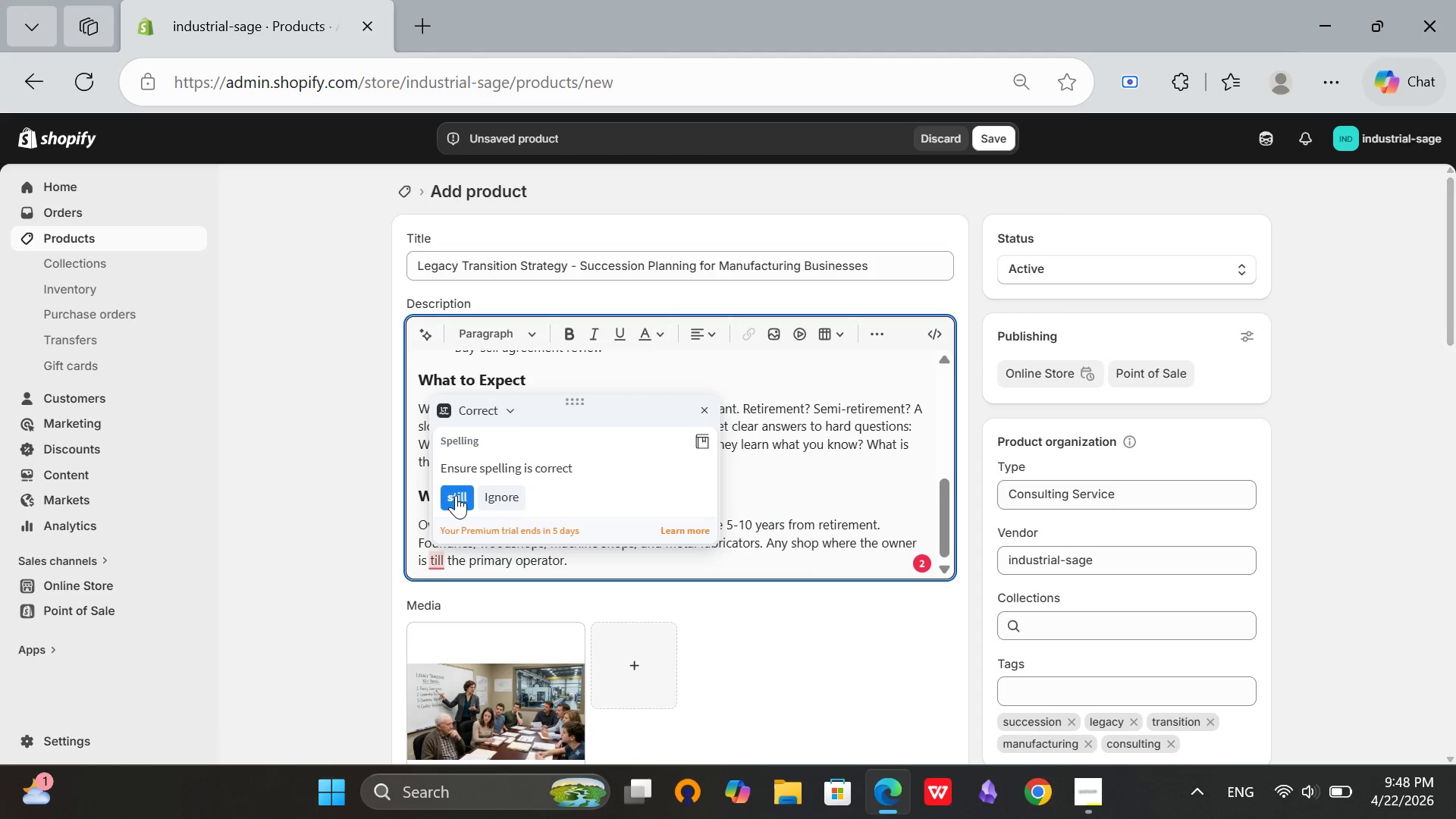 
left_click([457, 494])
 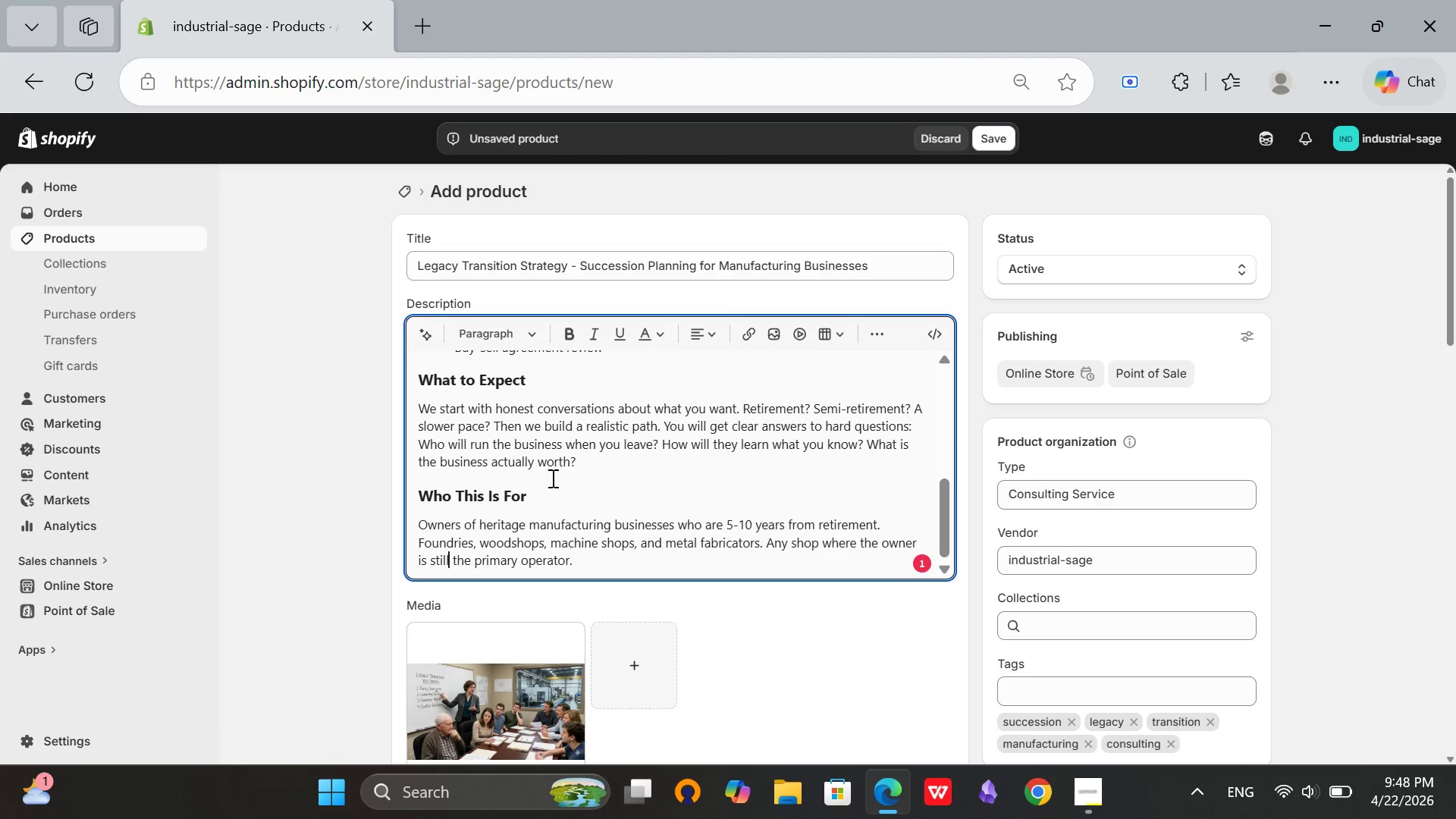 
wait(6.53)
 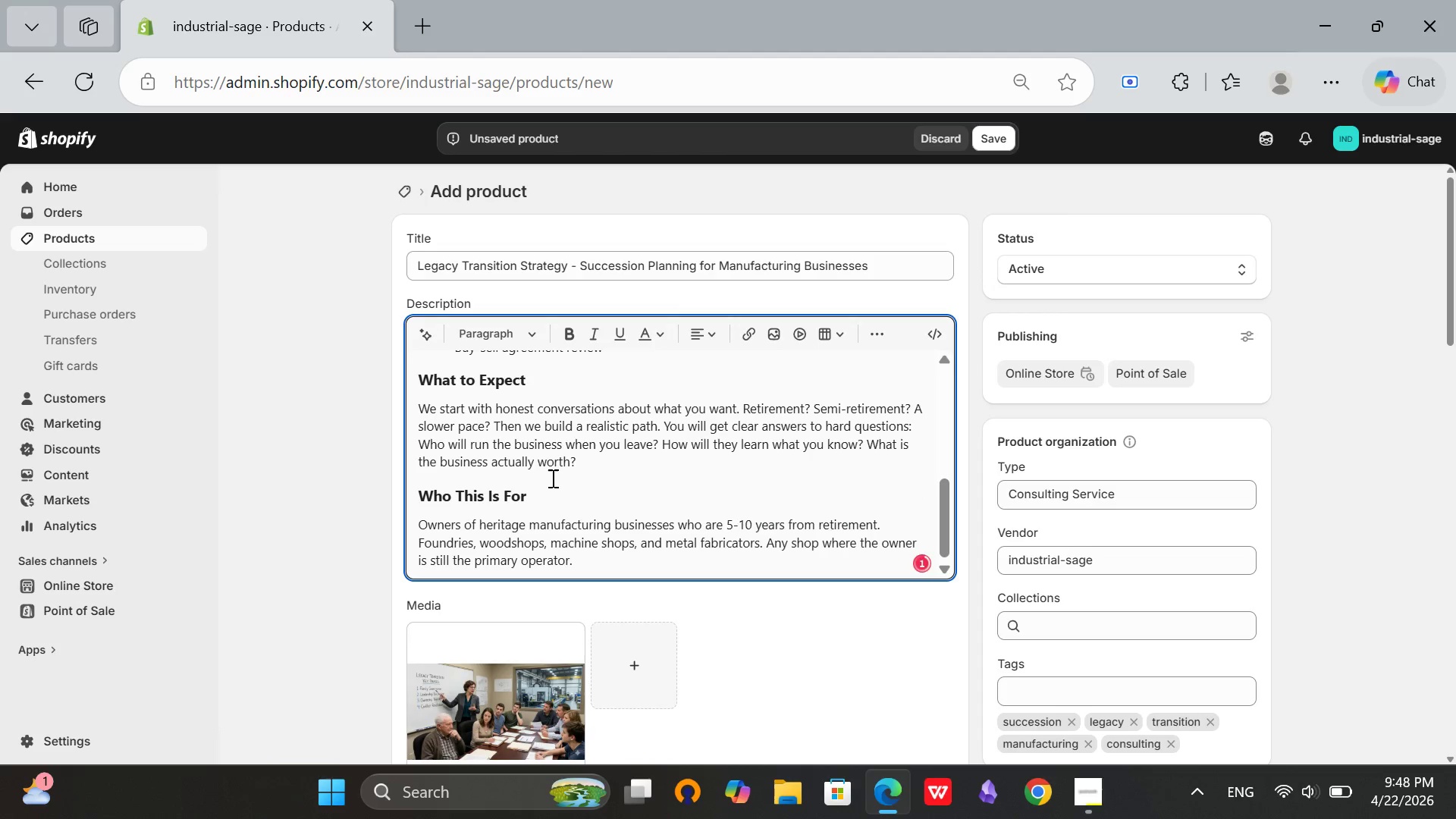 
left_click([637, 565])
 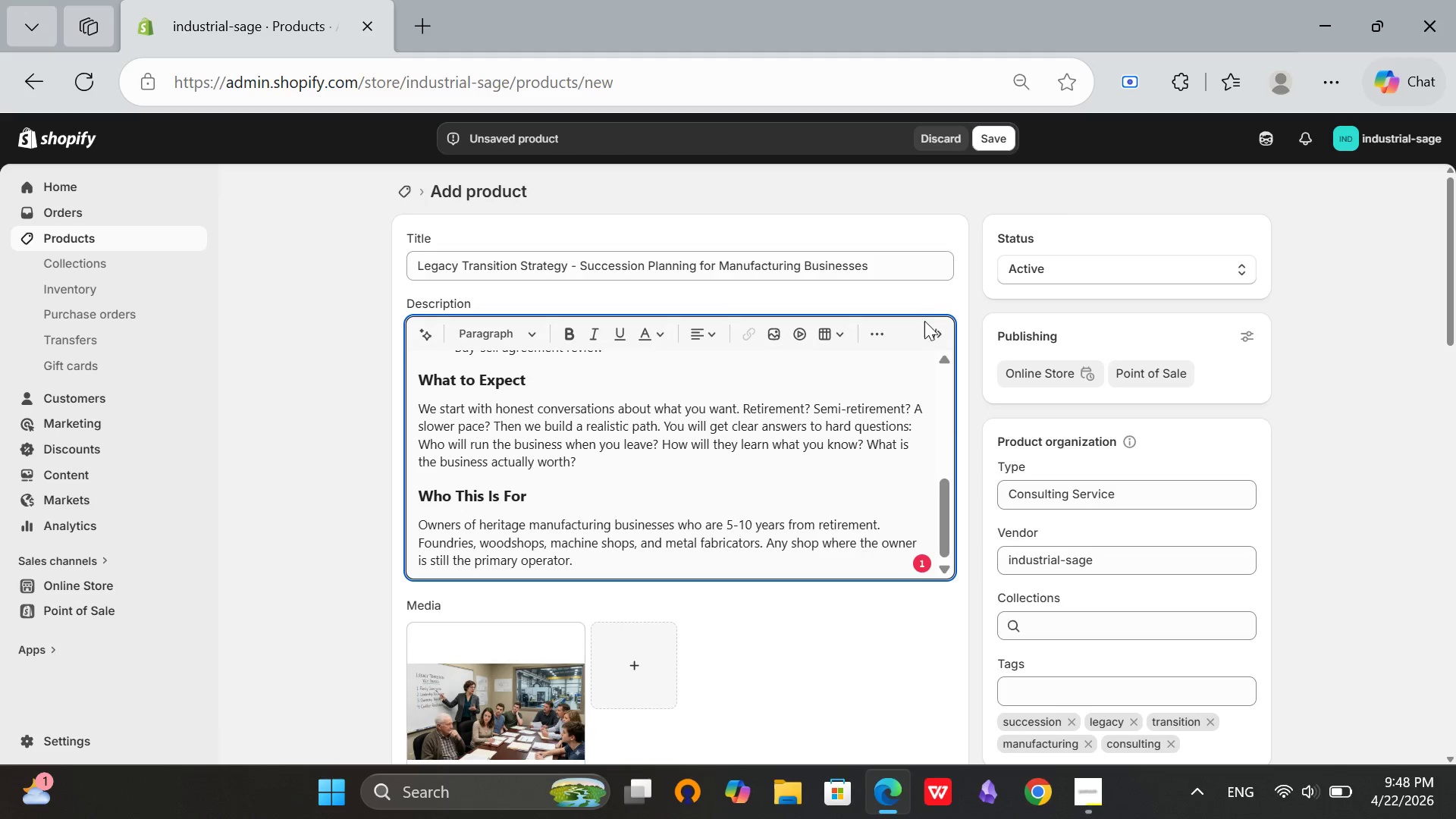 
left_click([929, 337])
 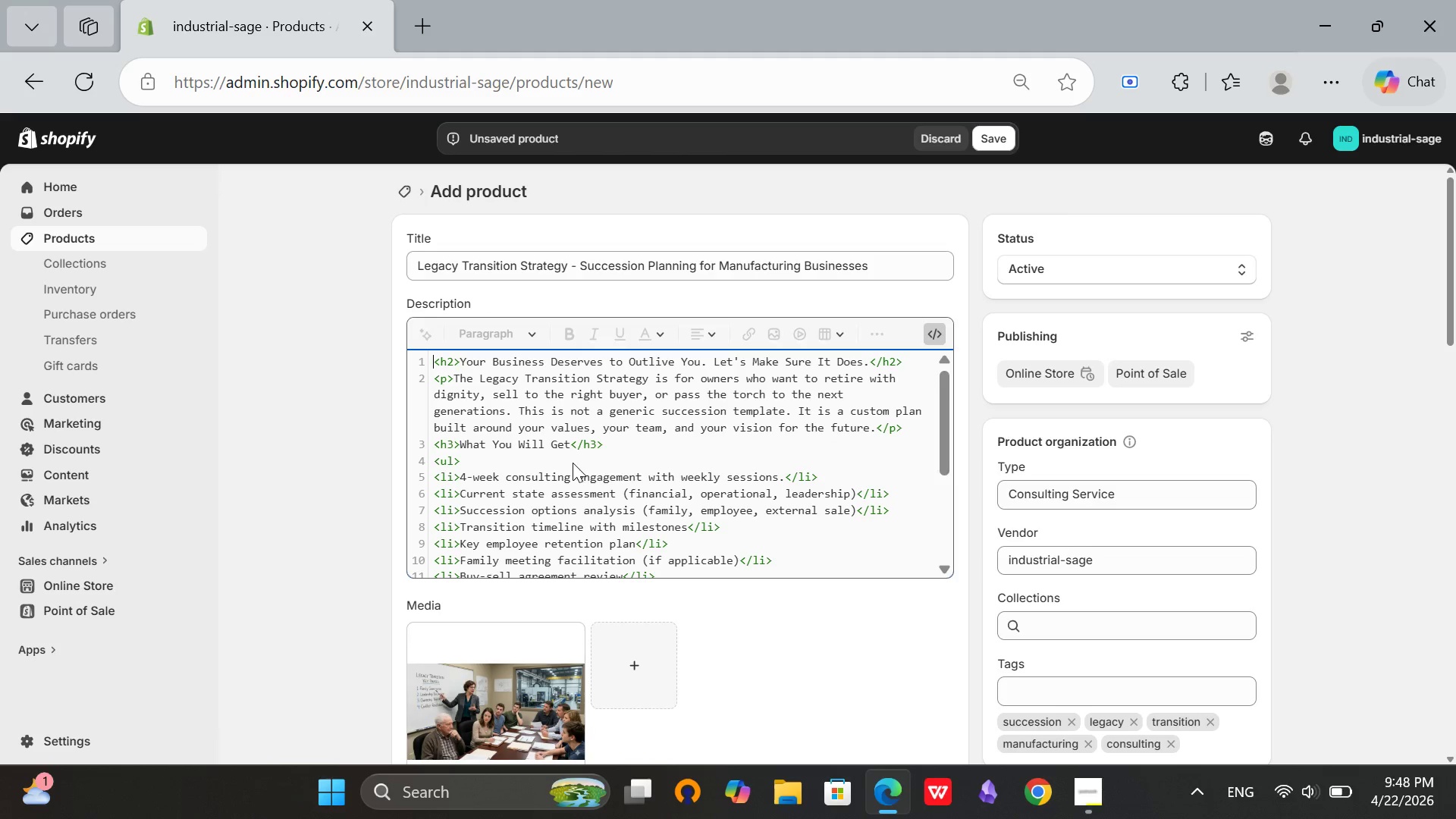 
scroll: coordinate [595, 449], scroll_direction: down, amount: 3.0
 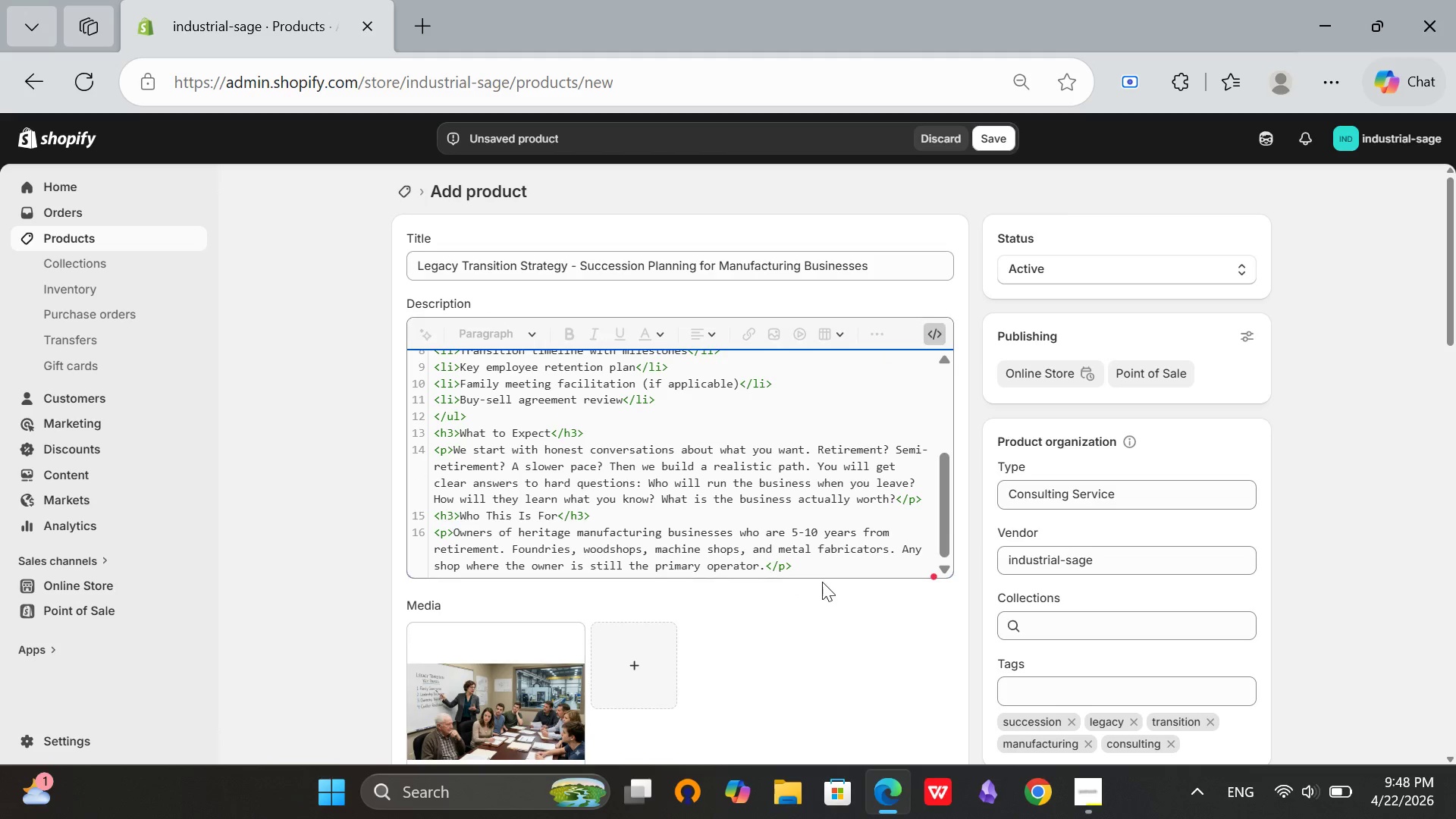 
left_click([830, 560])
 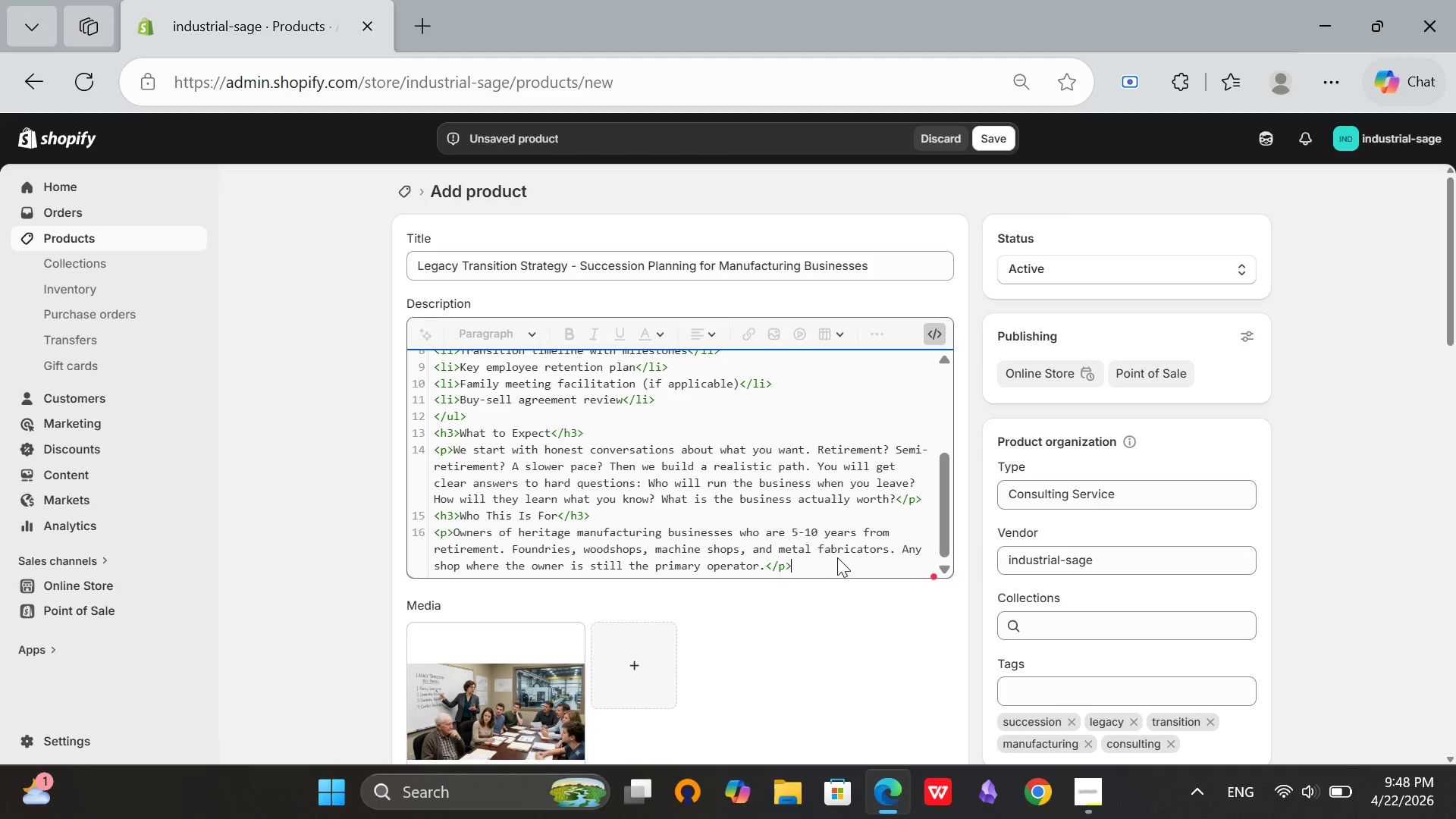 
key(Enter)
 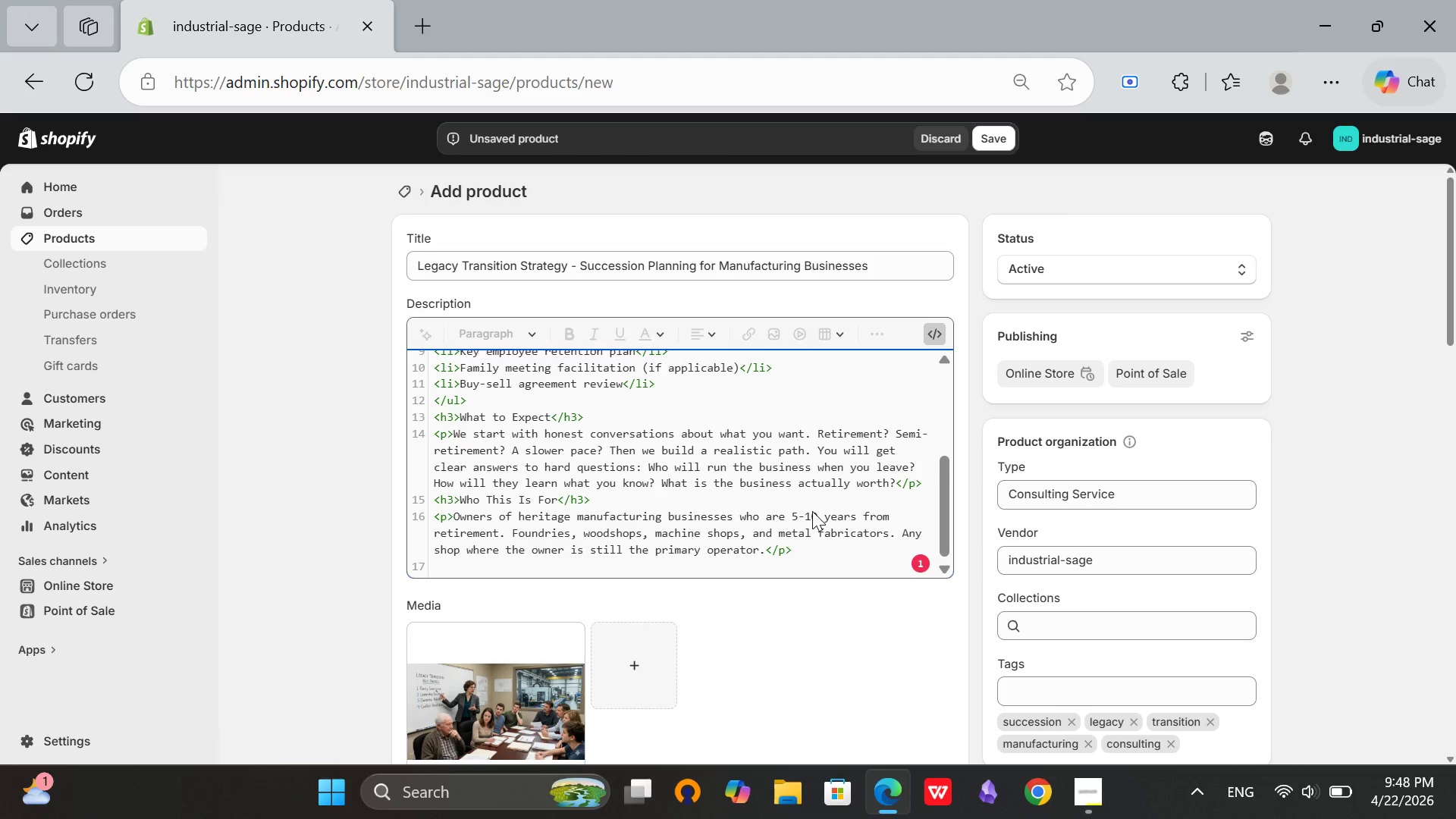 
wait(7.89)
 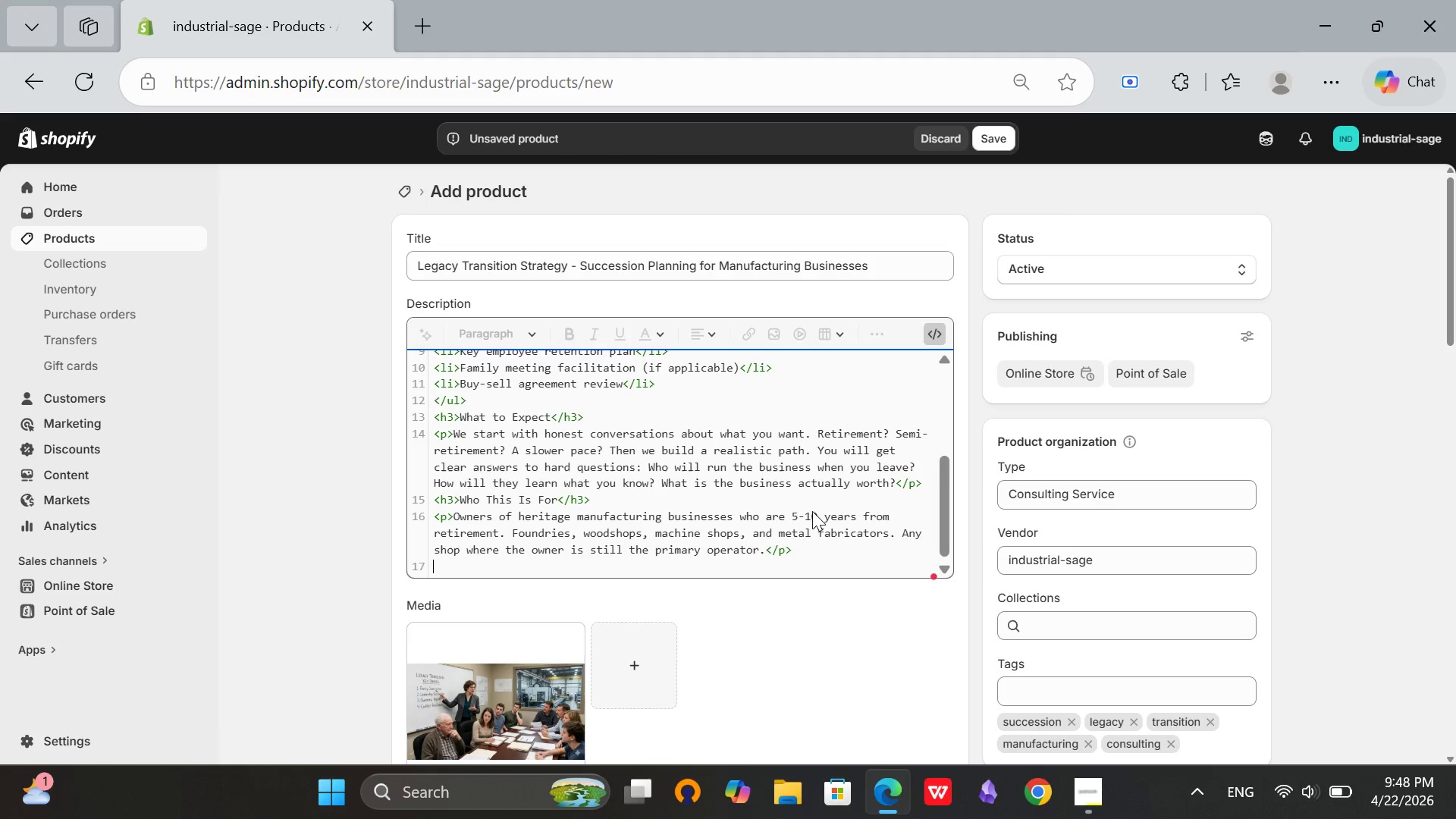 
type(<h3>Investment</h3>)
 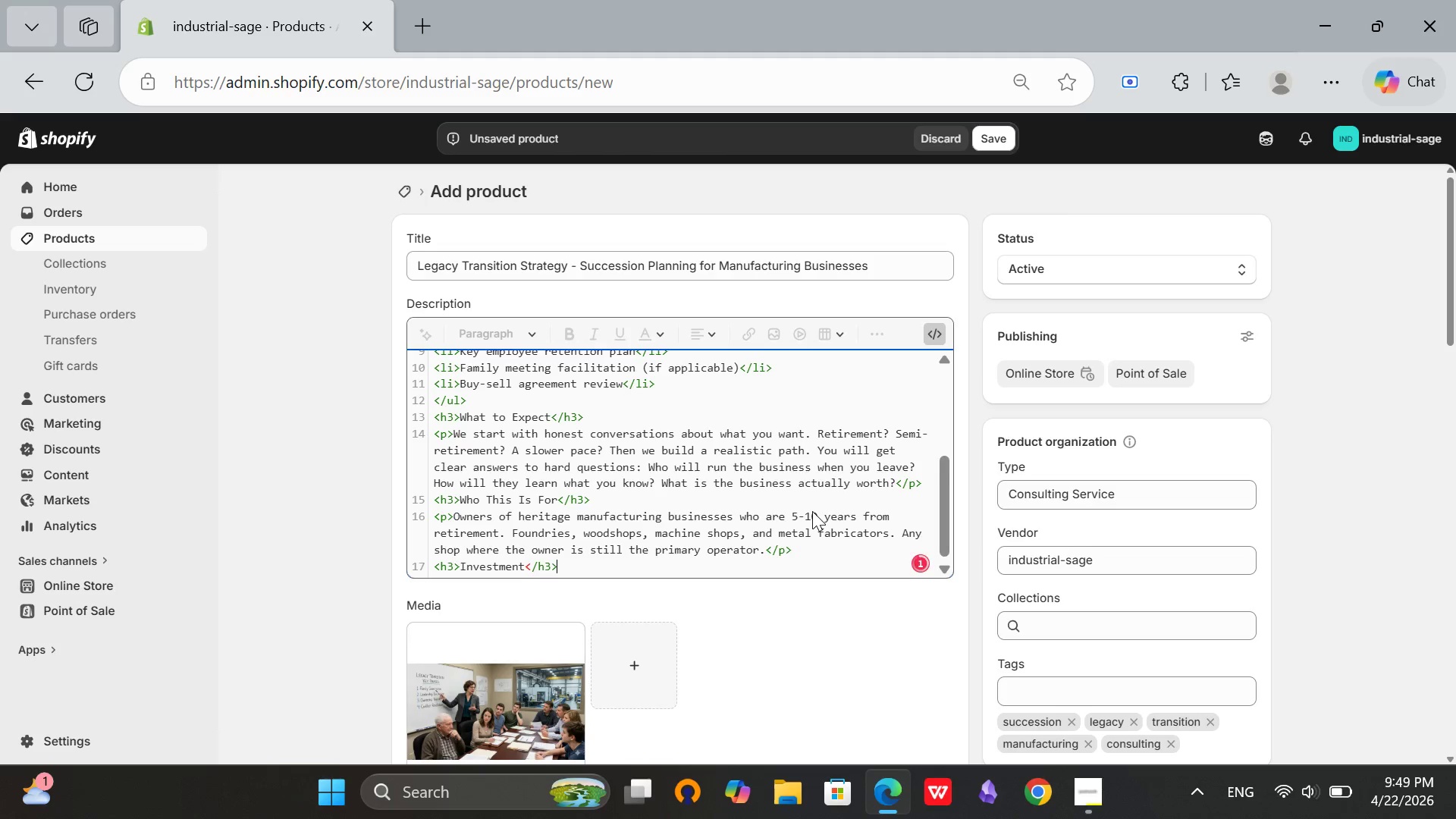 
key(Enter)
 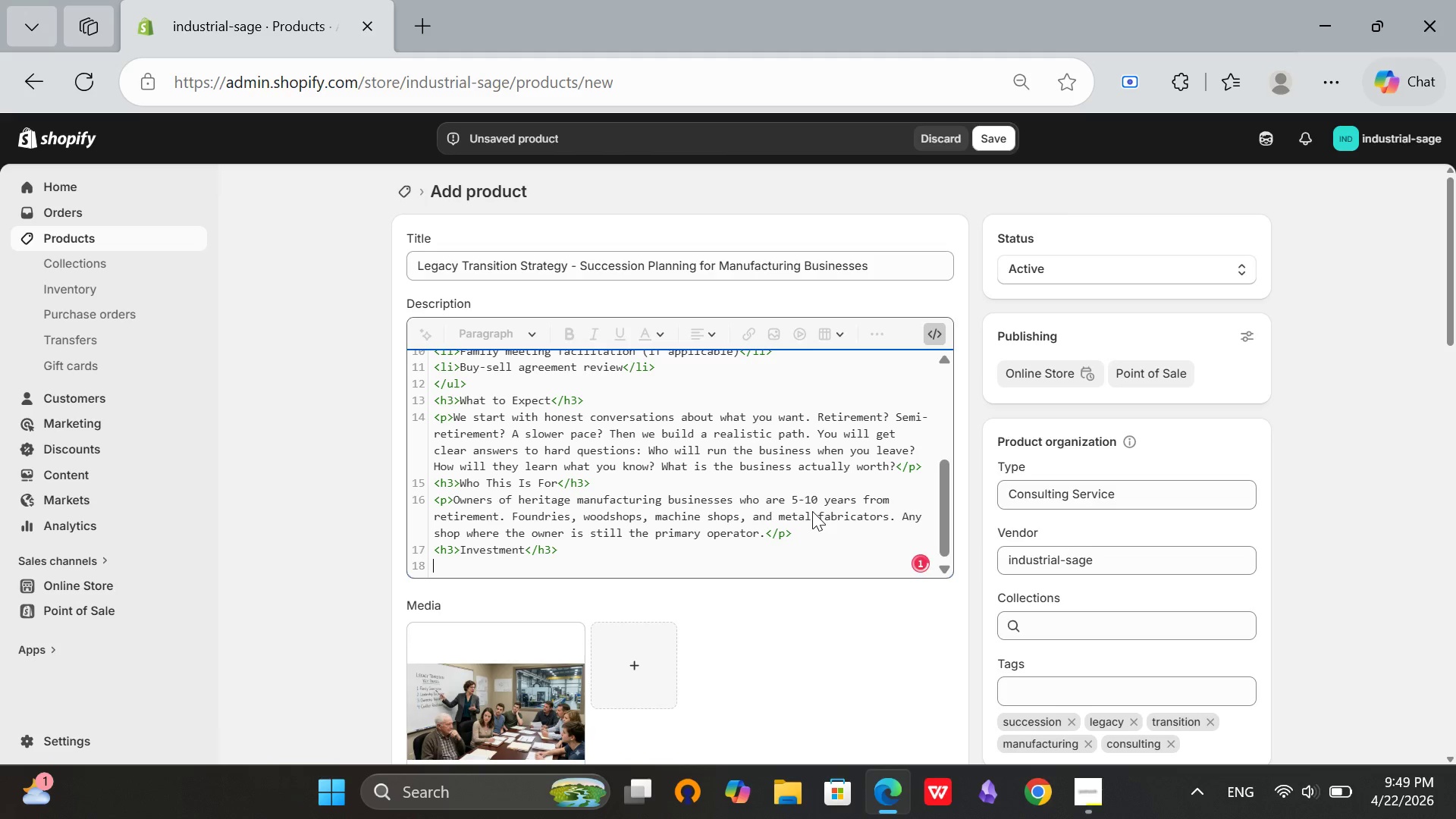 
type(<p>$2,499 includes)
 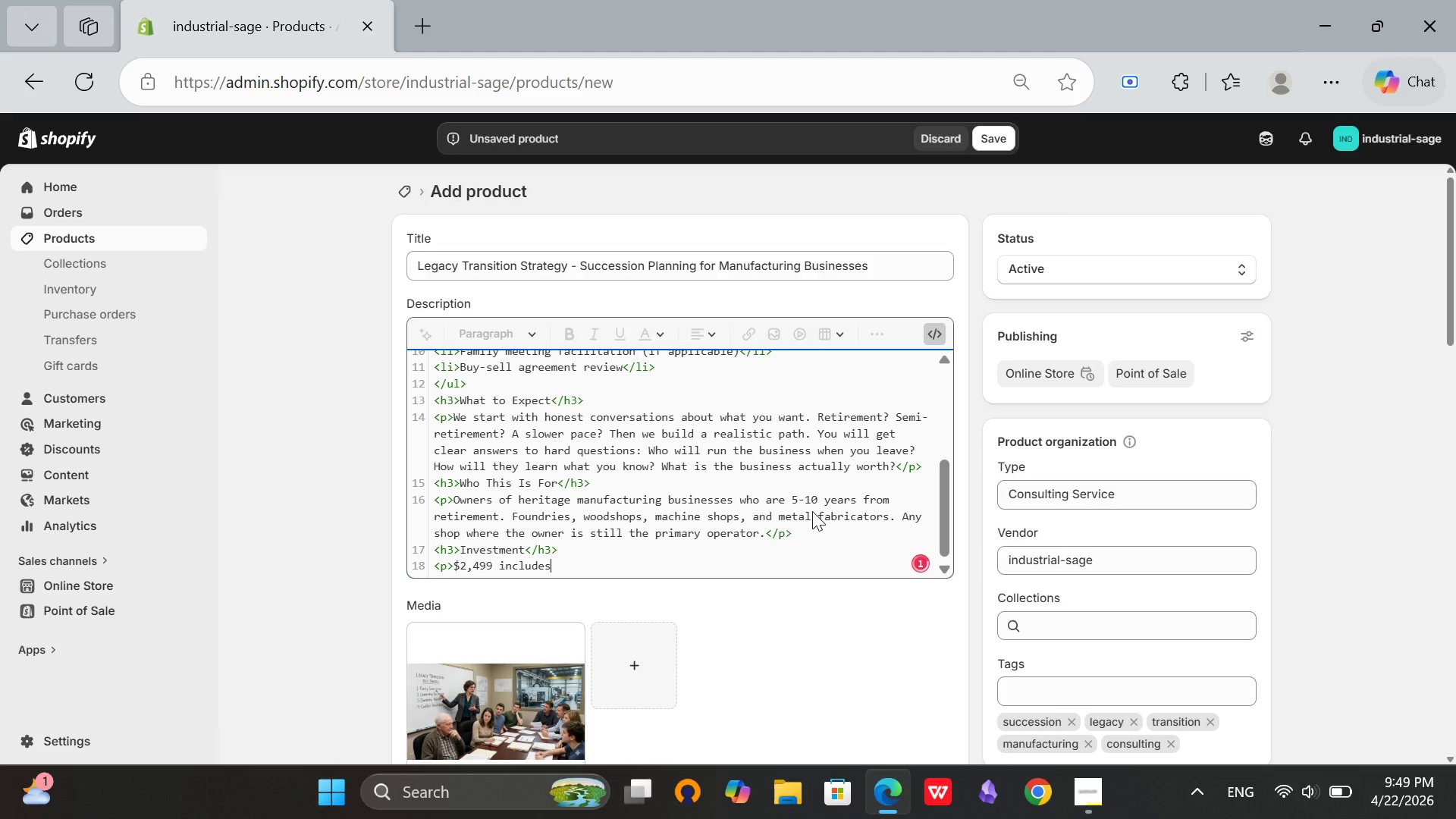 
wait(7.31)
 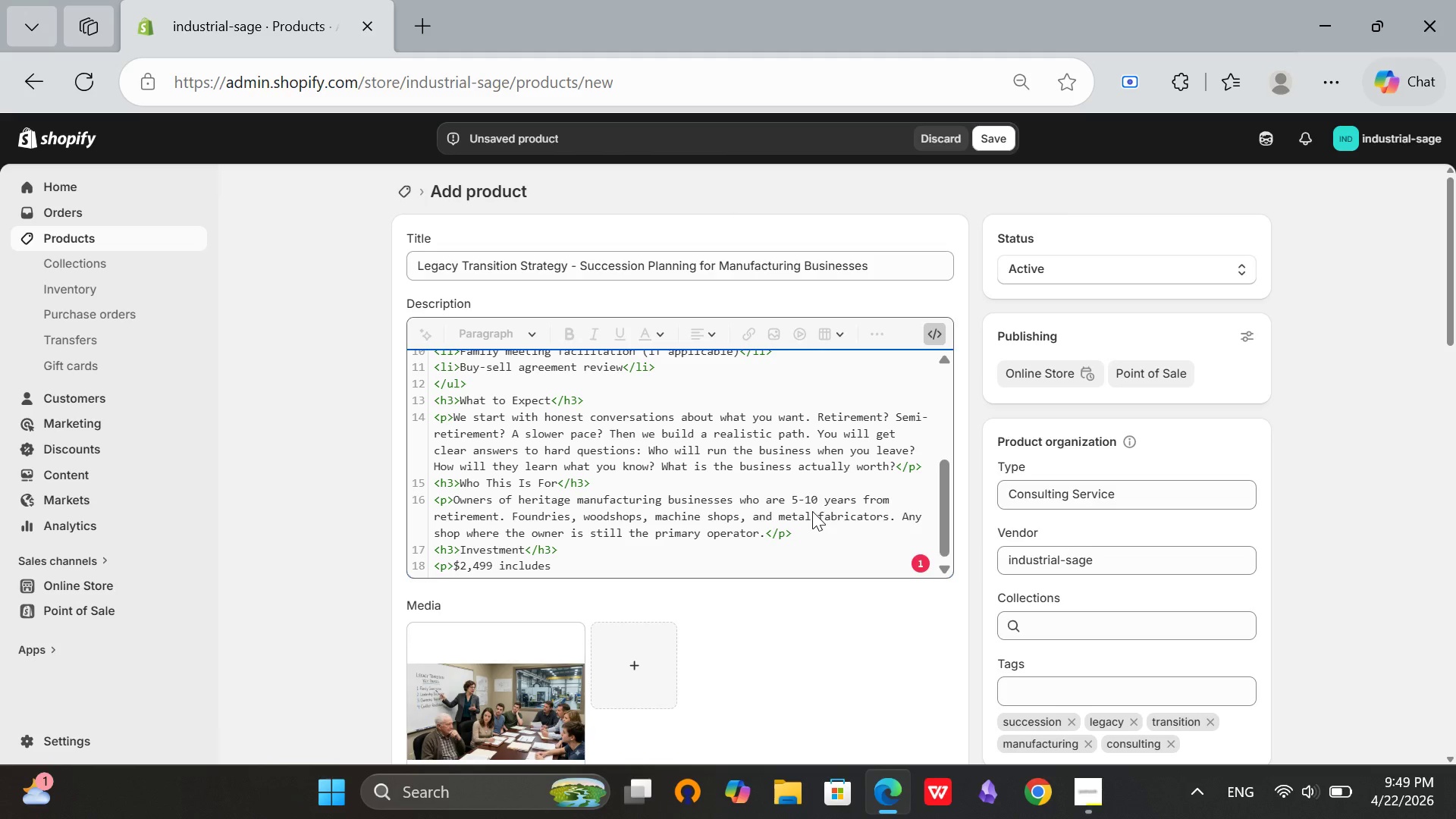 
type( the 4-week engagement)
 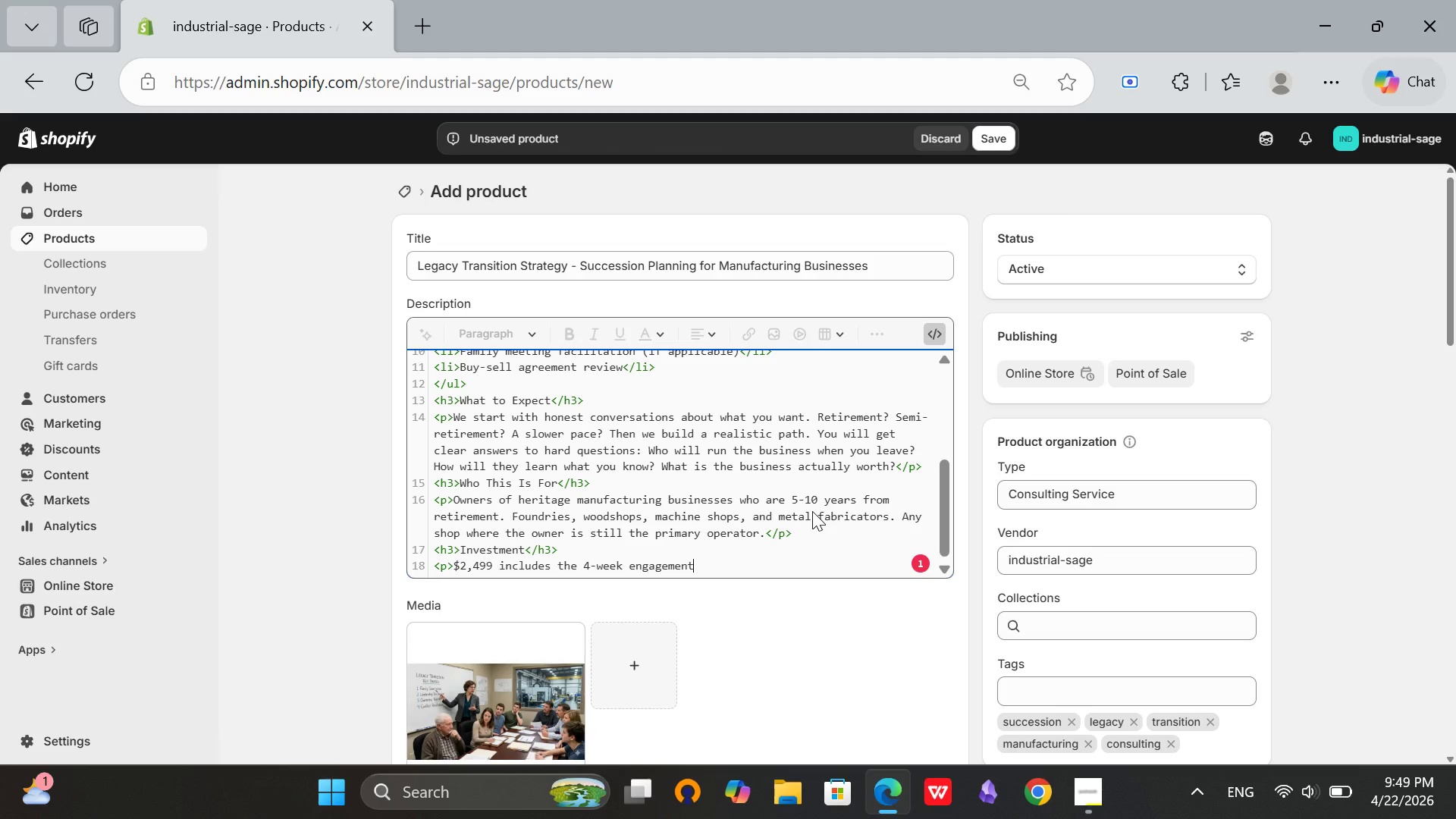 
wait(8.09)
 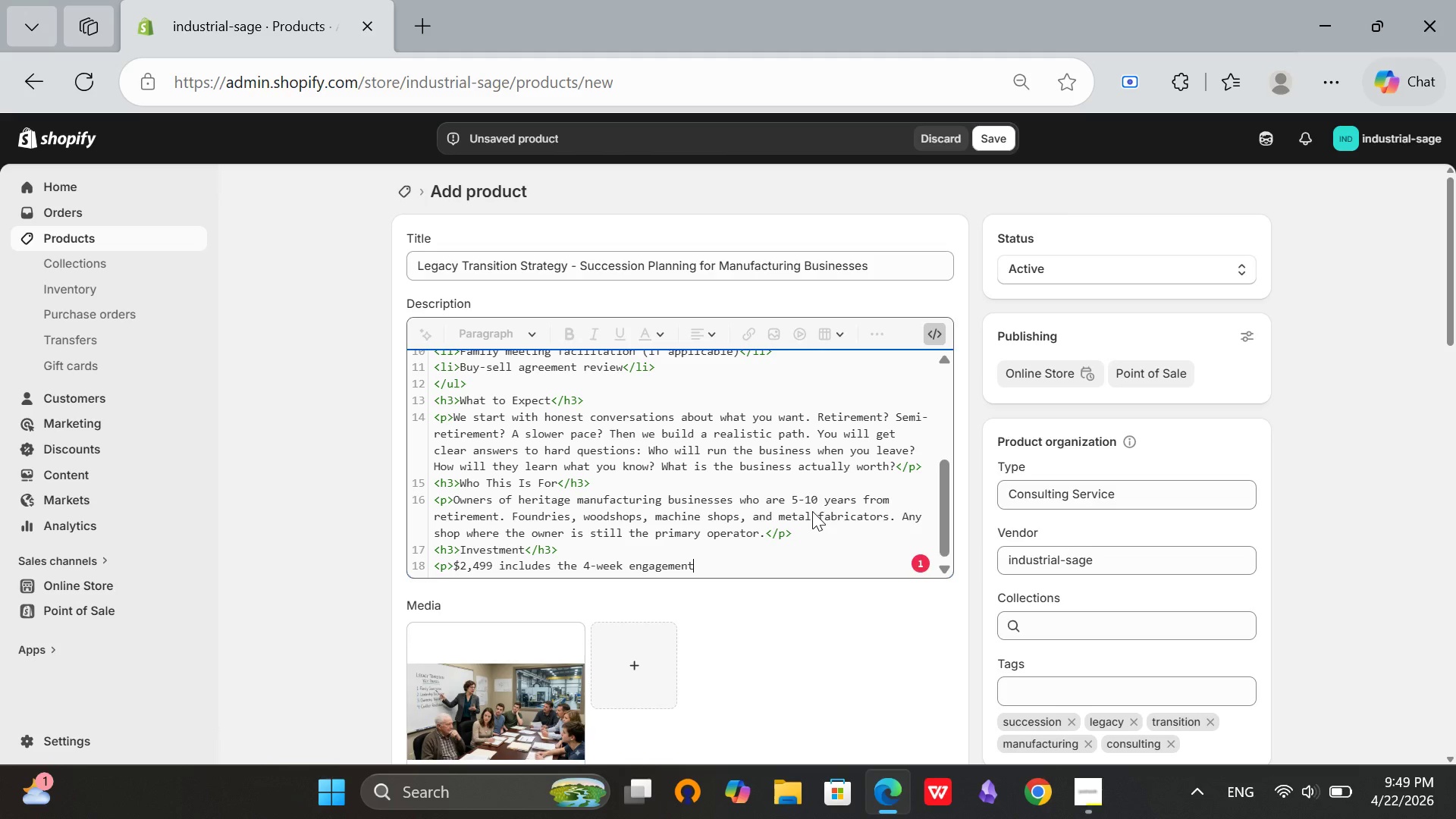 
type(, all documentation, and family meeting)
 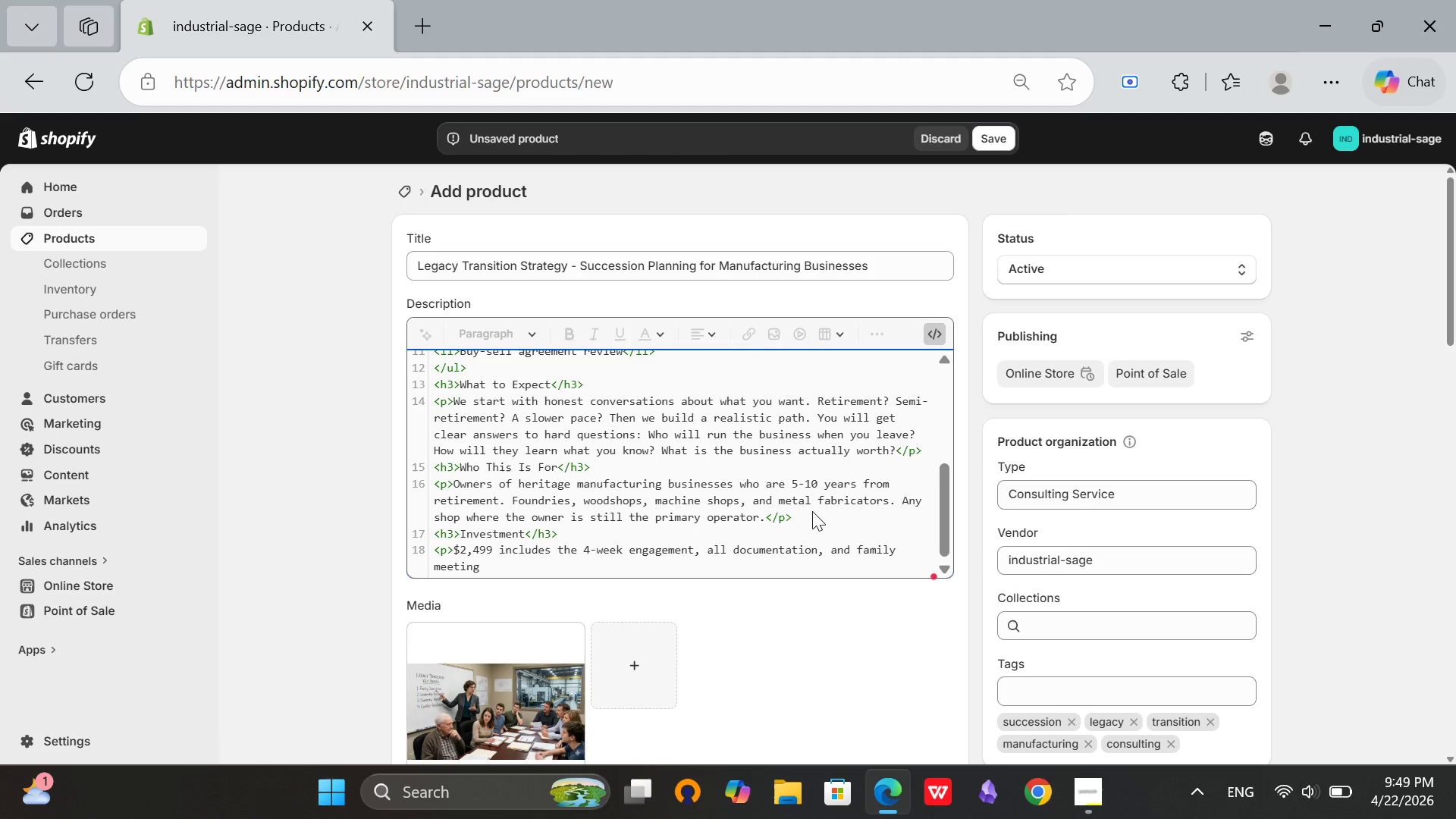 
type( facilitaion. Payment pa)
key(Backspace)
type(lanns)
key(Backspace)
key(Backspace)
type(s available.</p>)
 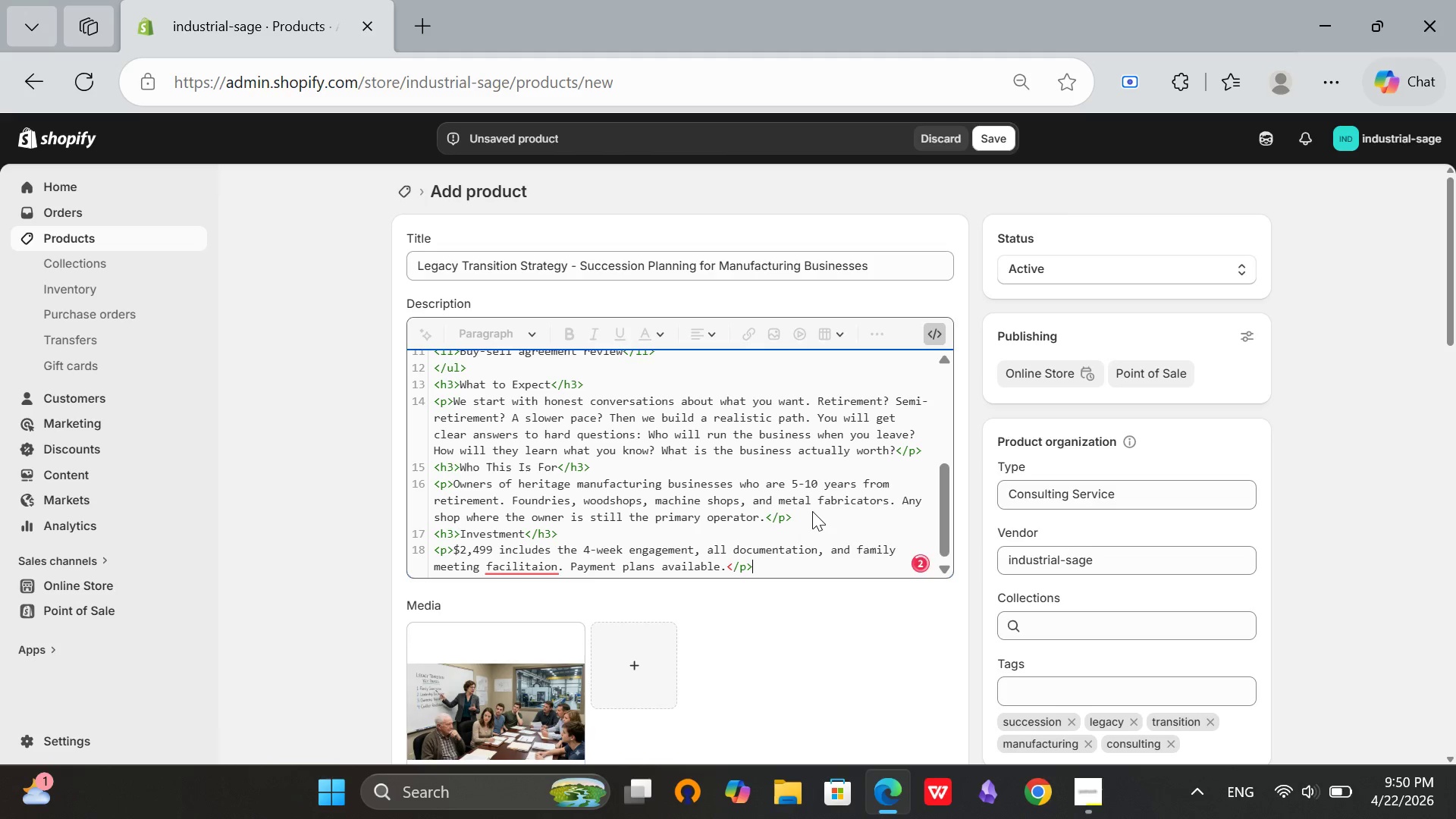 
left_click([945, 324])
 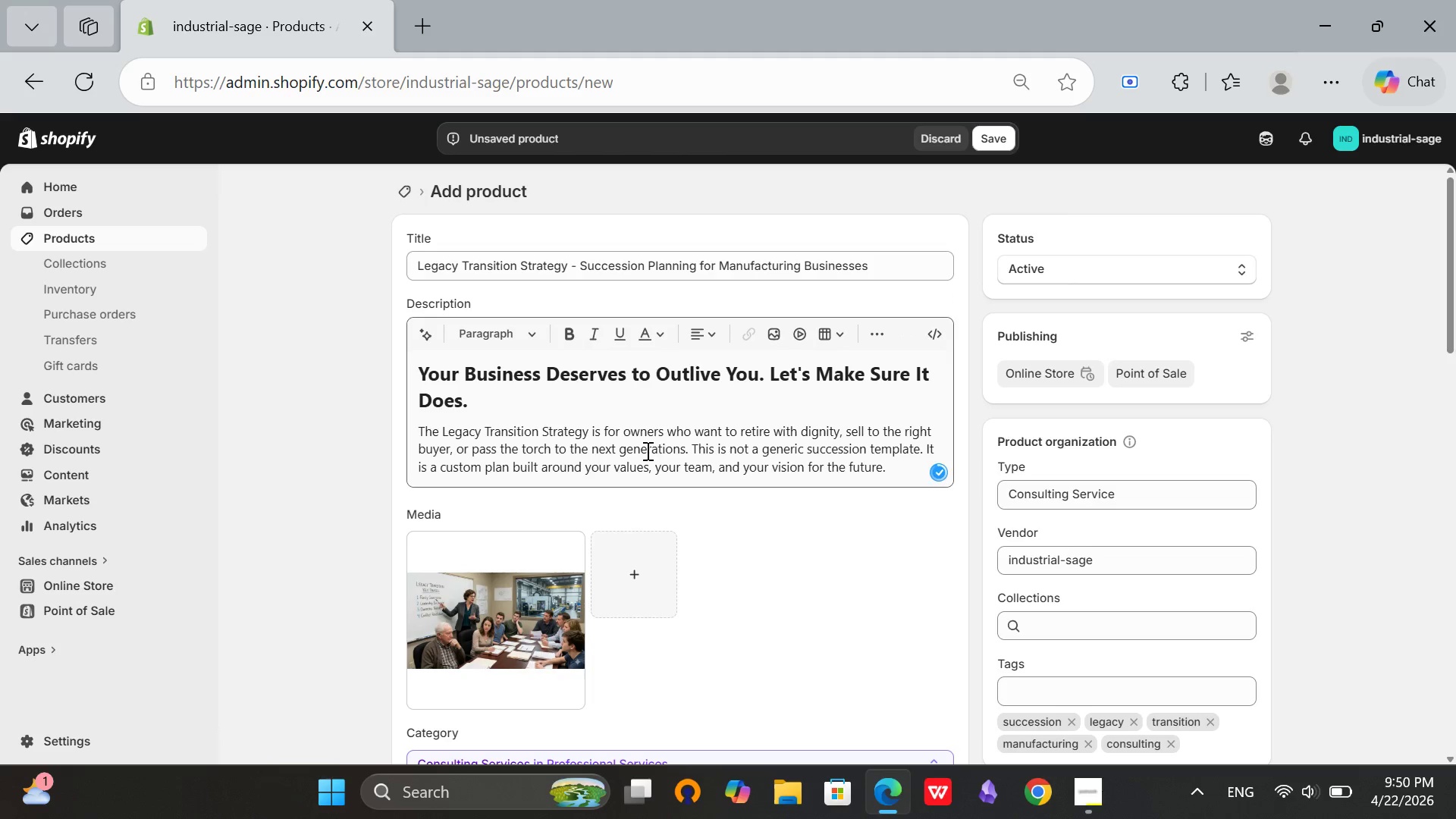 
left_click([644, 417])
 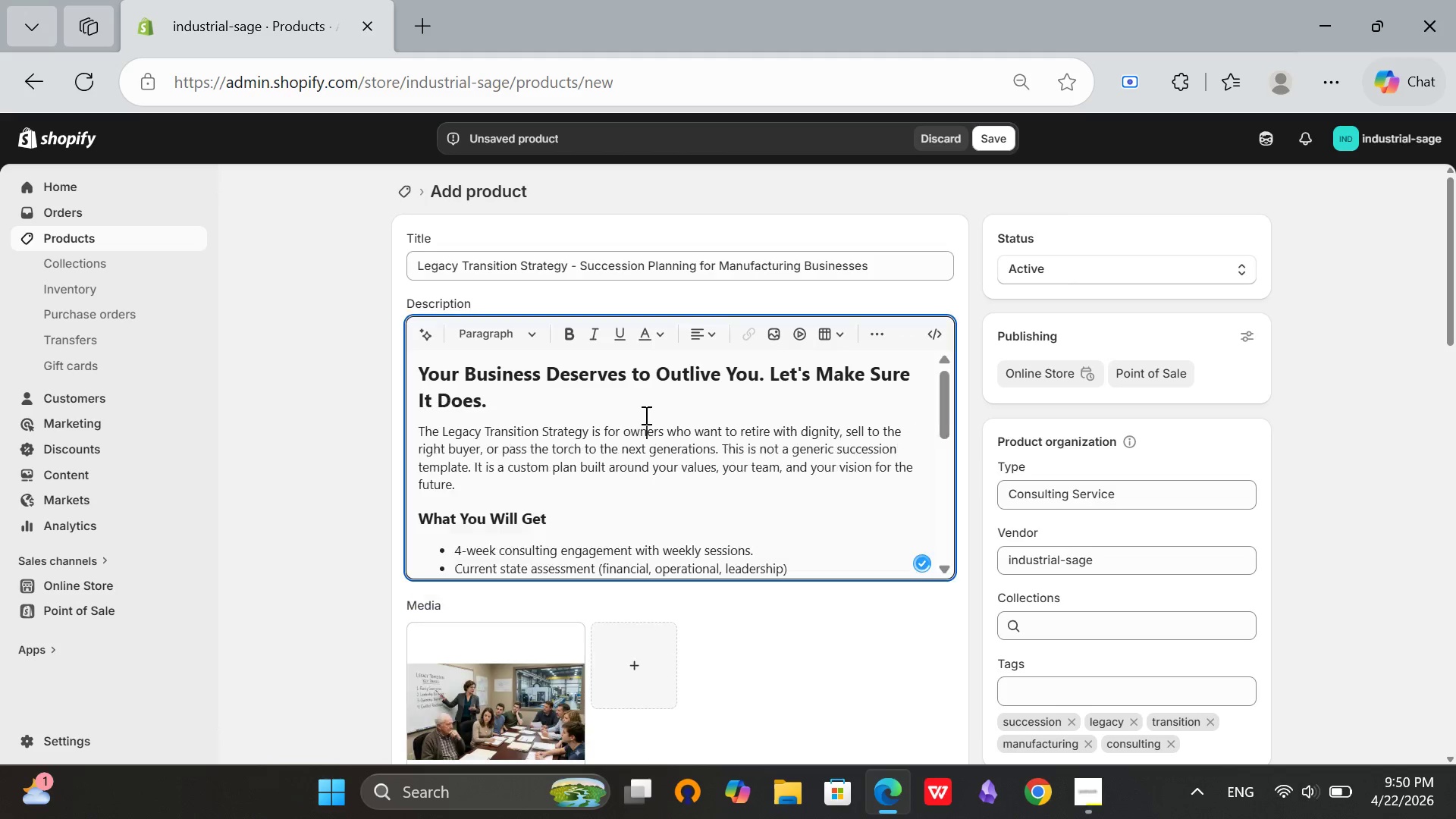 
scroll: coordinate [554, 568], scroll_direction: down, amount: 6.0
 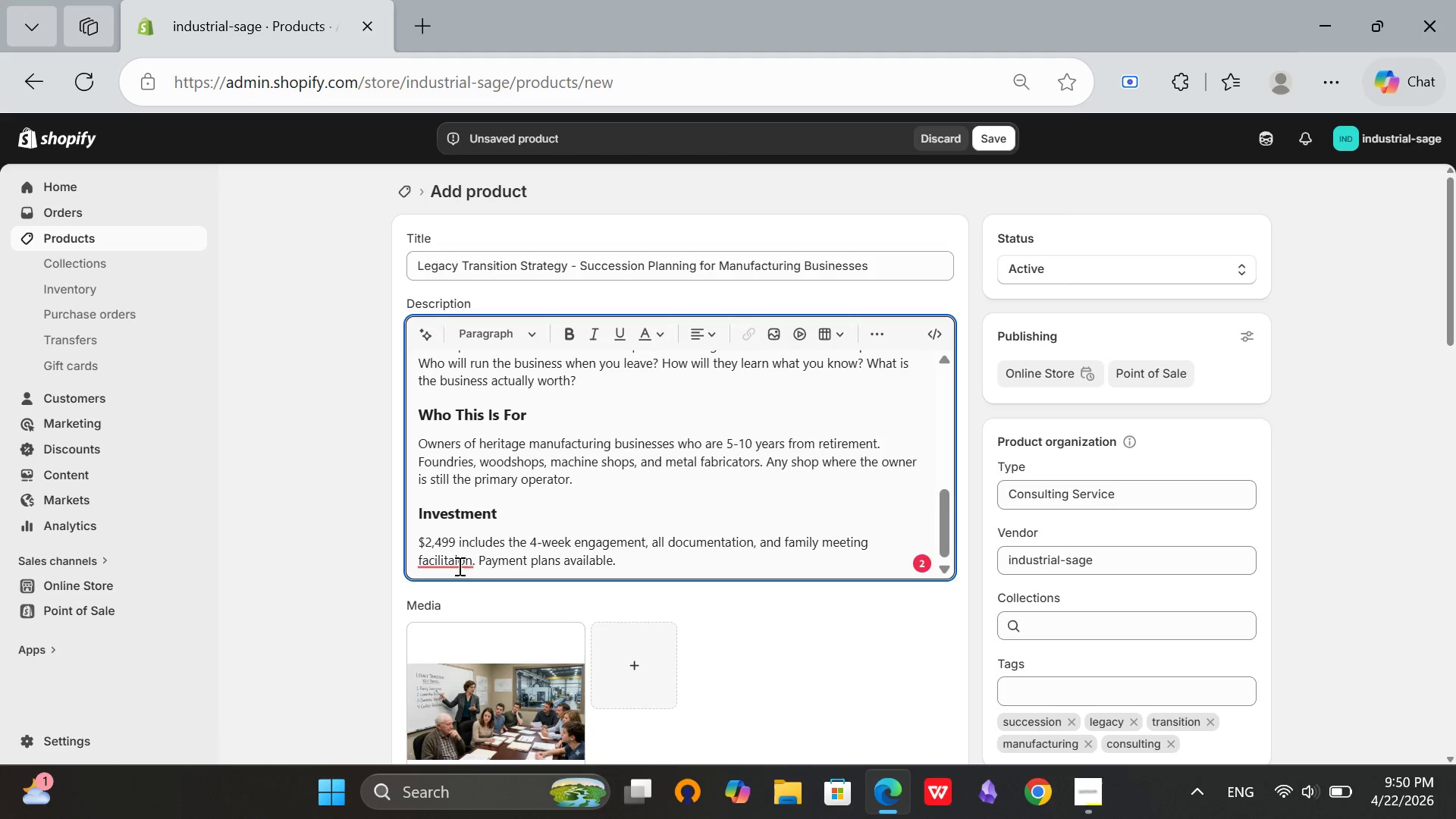 
left_click([458, 565])
 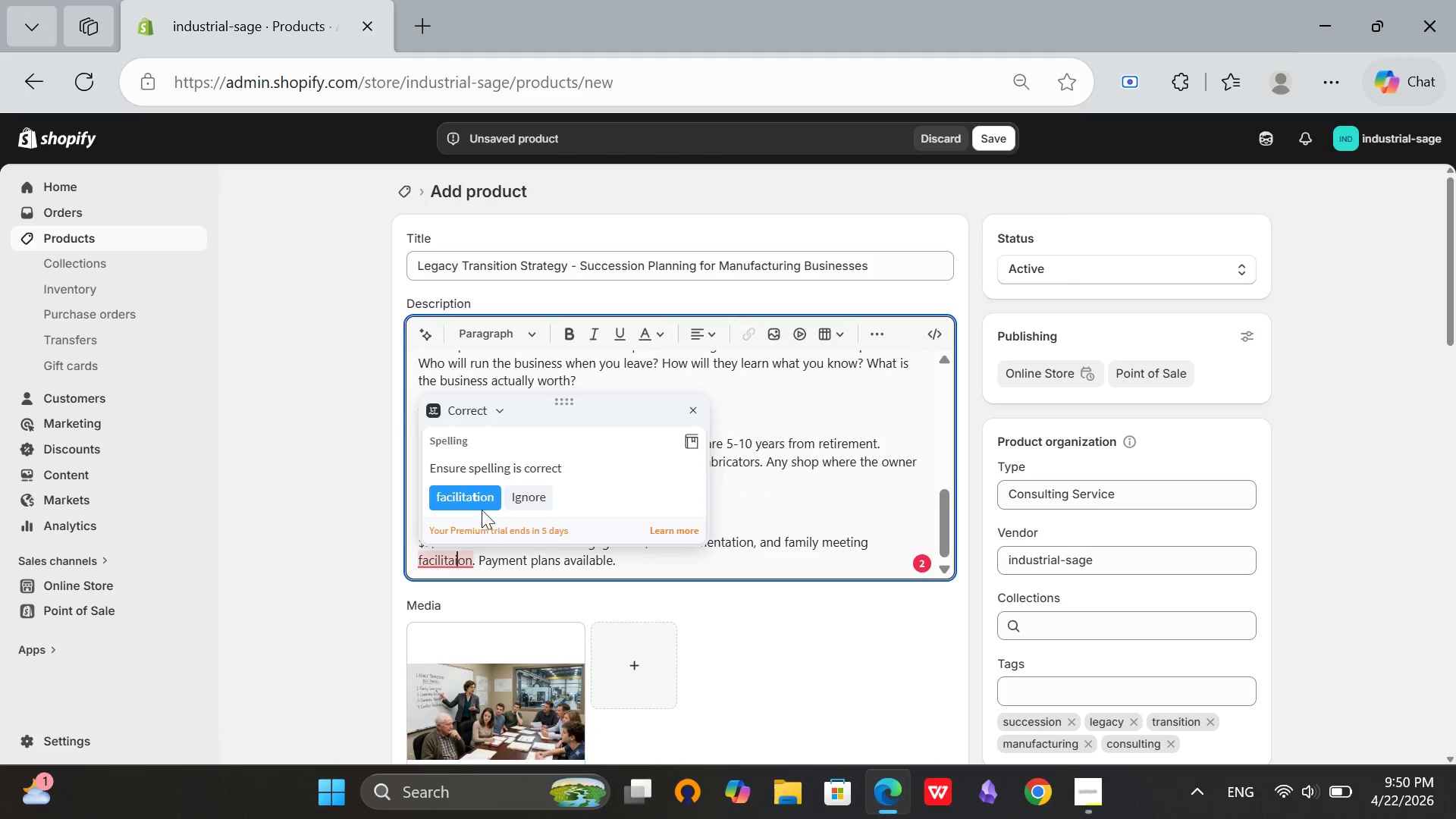 
left_click([482, 496])
 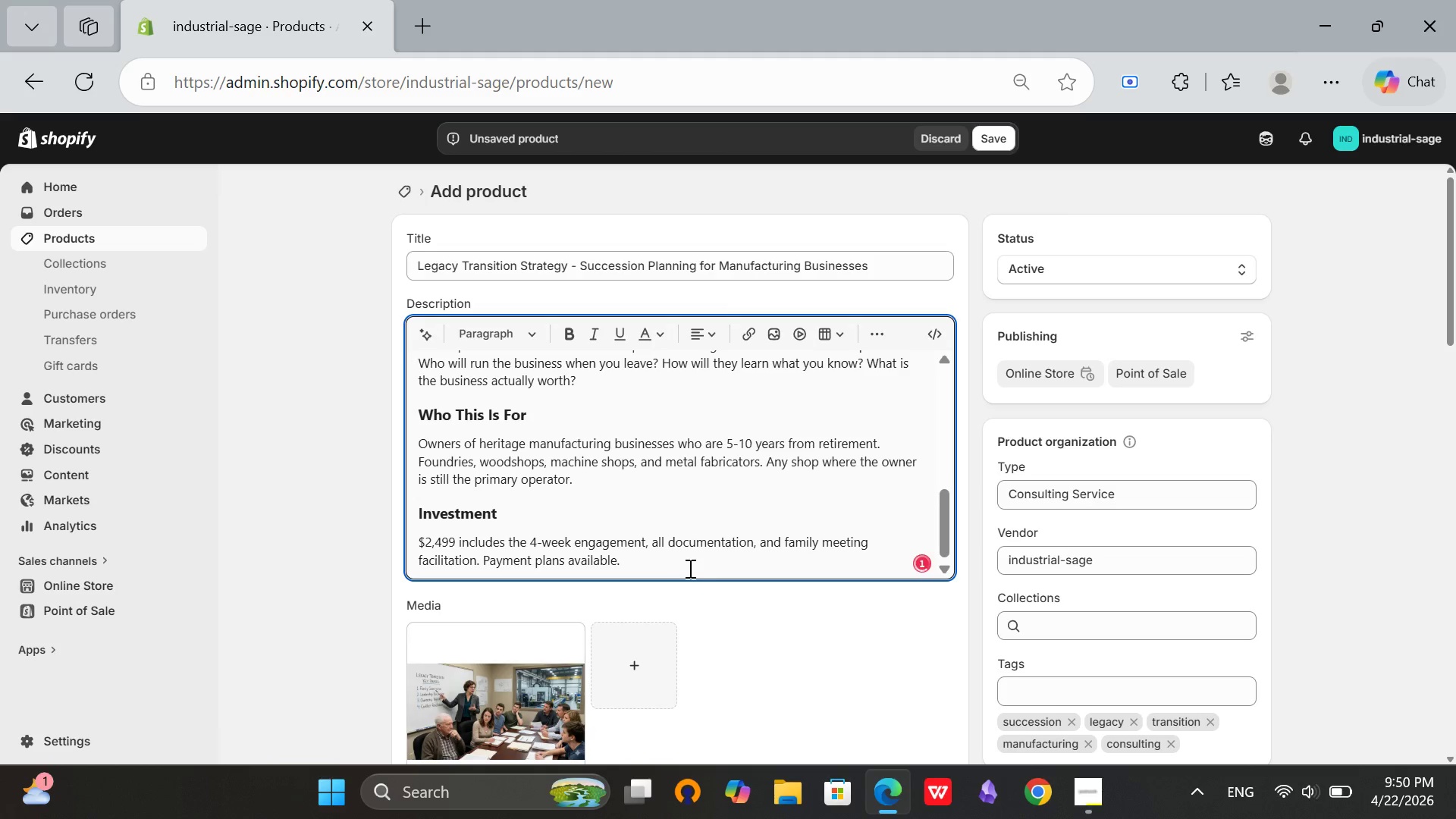 
left_click([689, 568])
 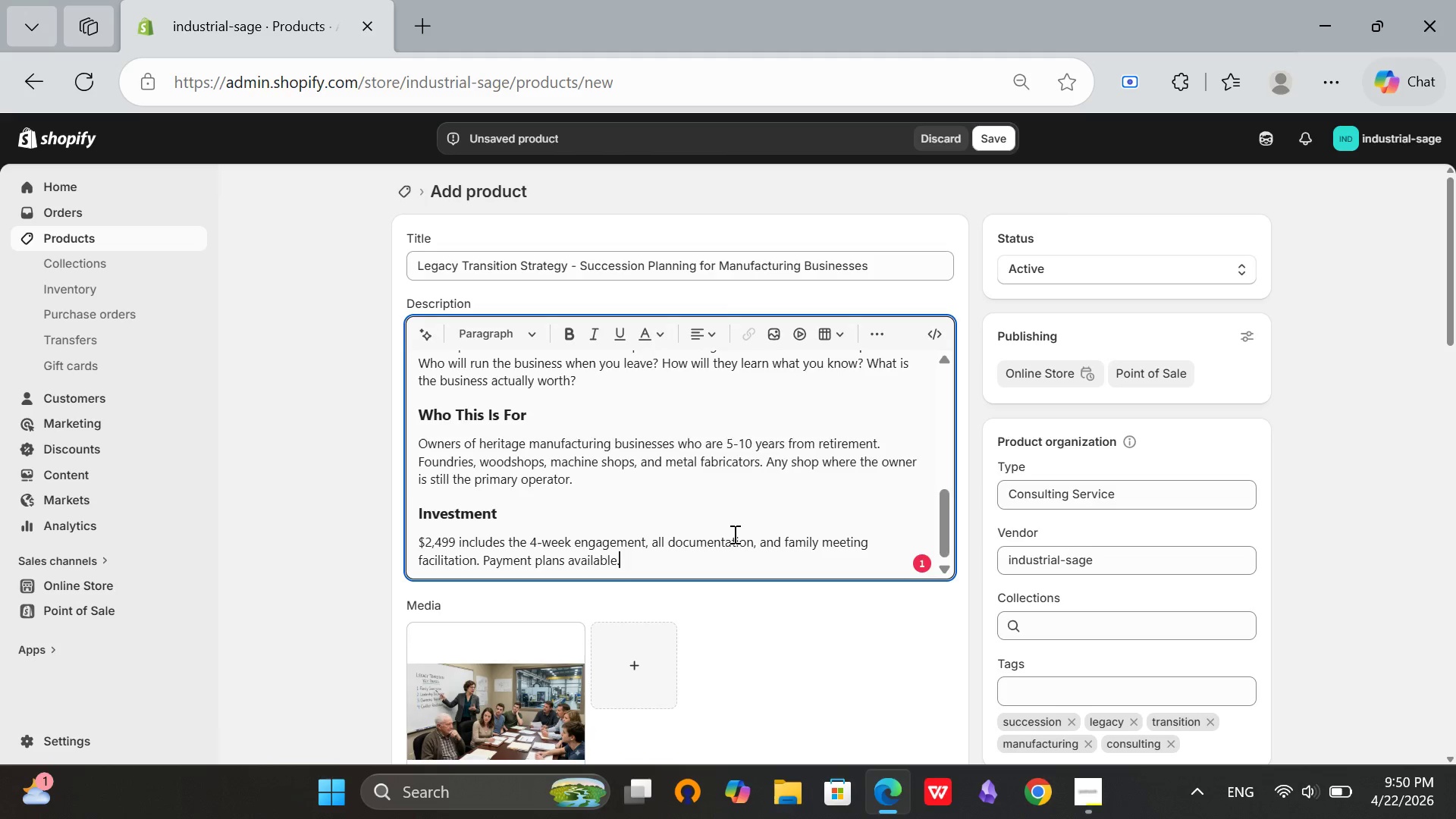 
scroll: coordinate [734, 529], scroll_direction: up, amount: 8.0
 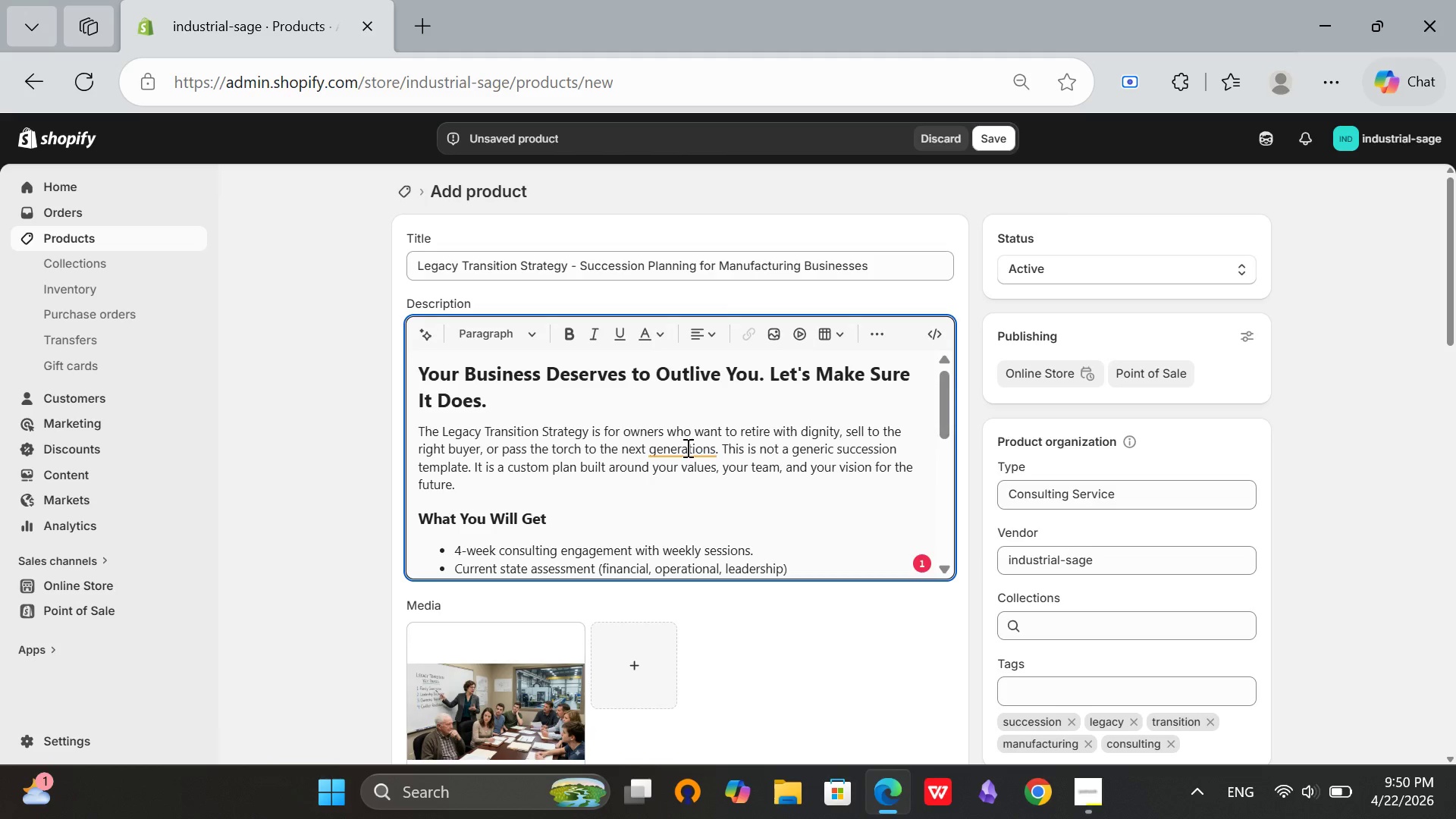 
left_click([686, 447])
 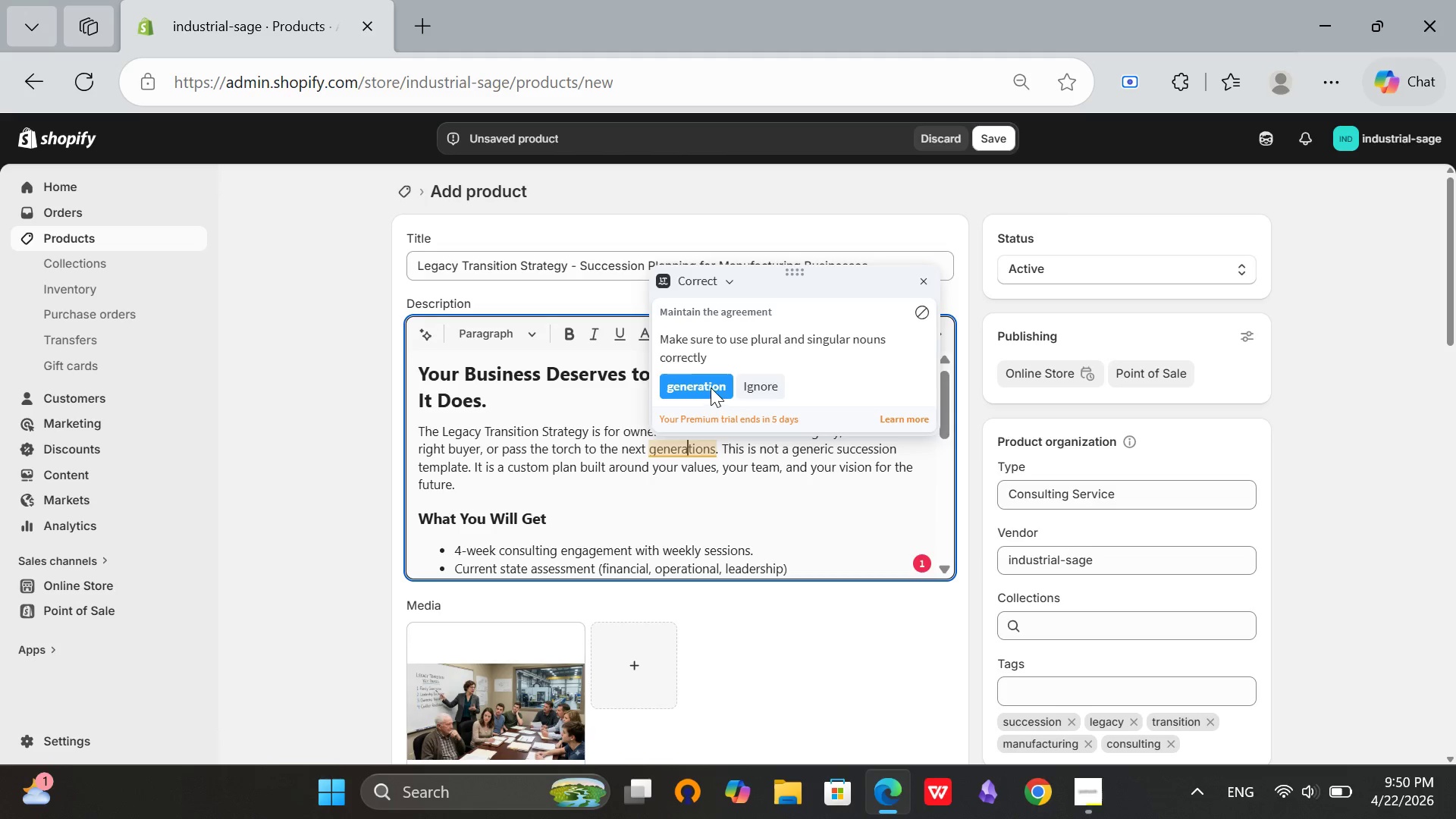 
left_click([711, 388])
 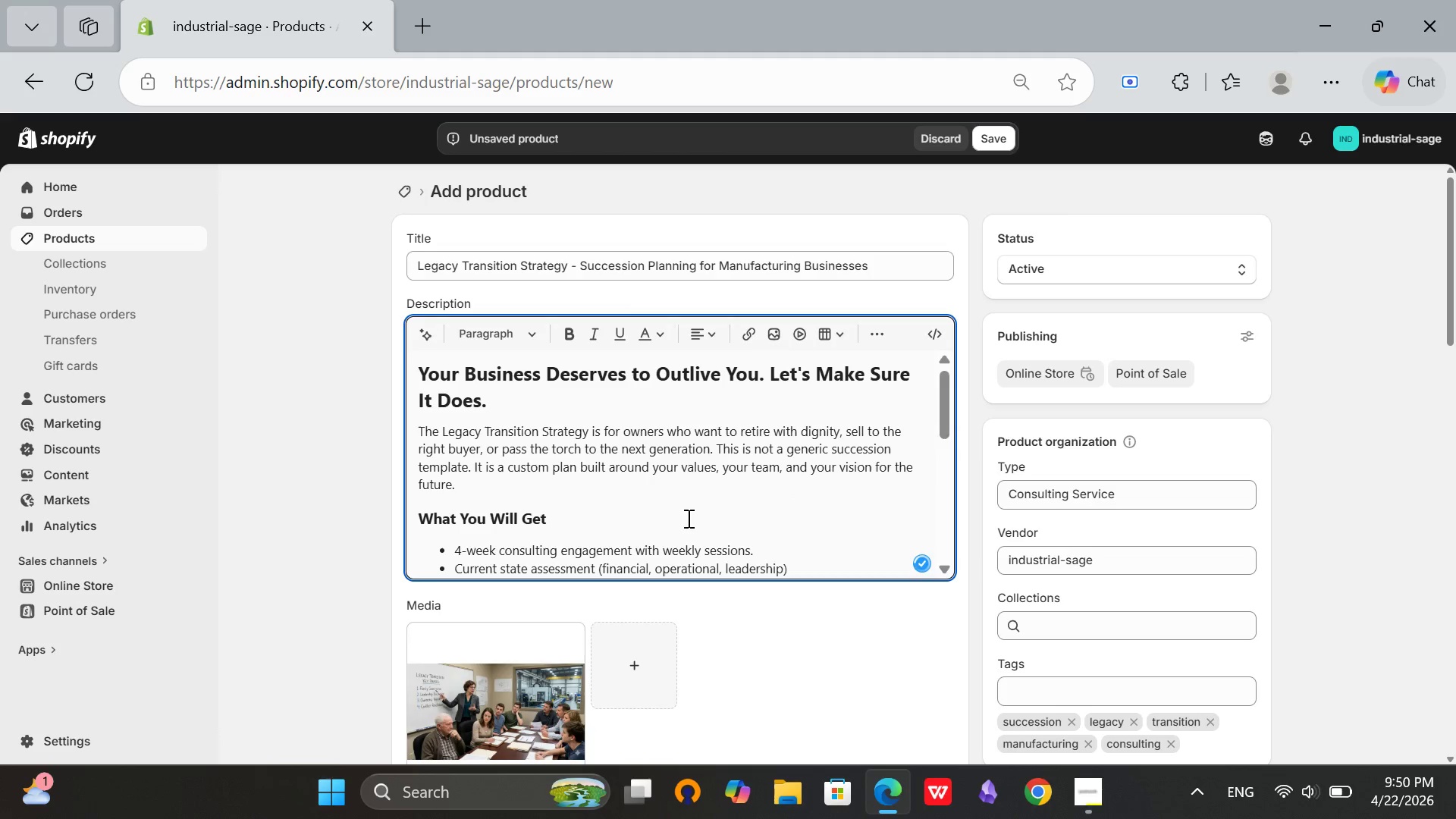 
scroll: coordinate [598, 496], scroll_direction: up, amount: 2.0
 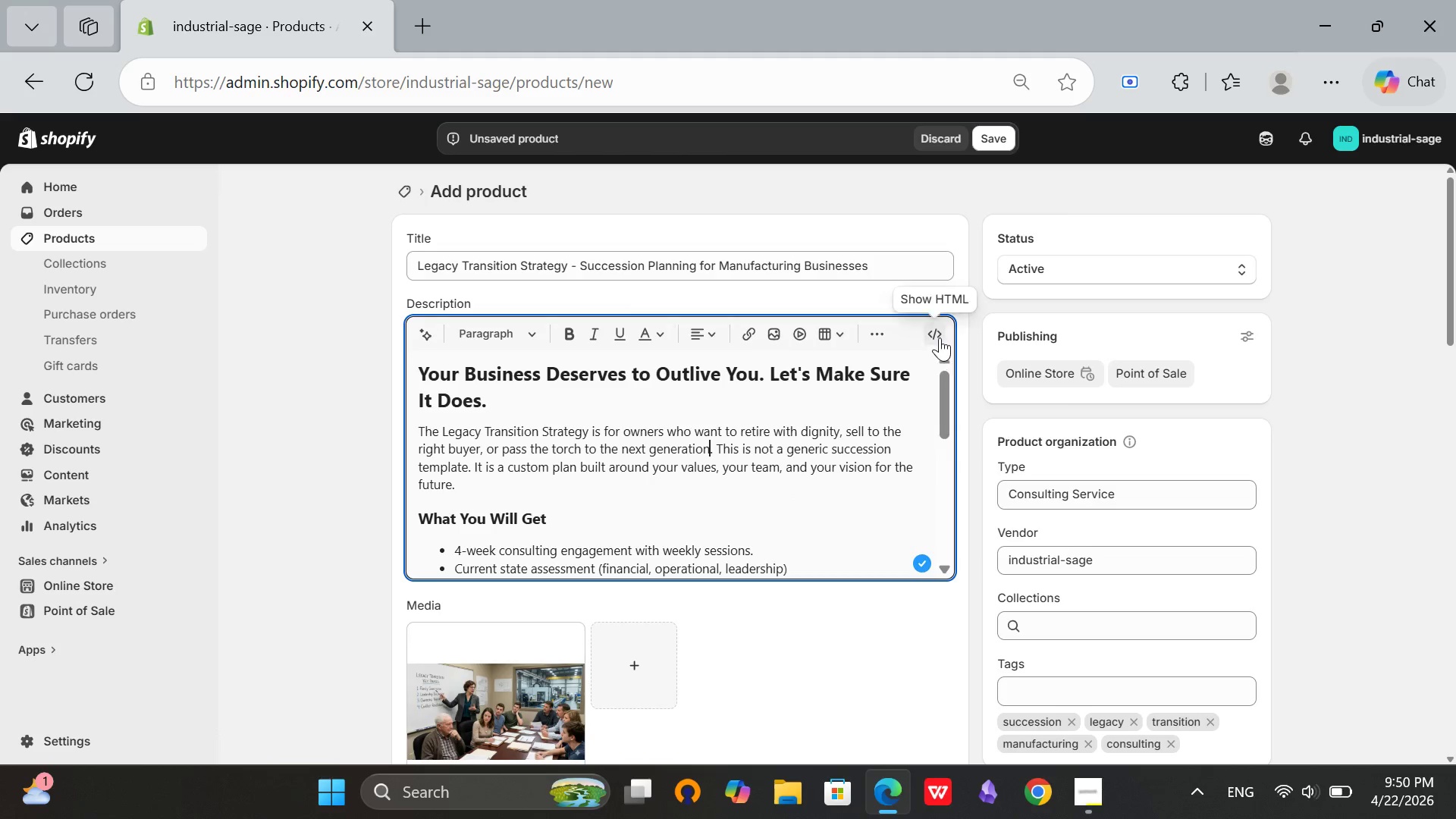 
left_click([940, 334])
 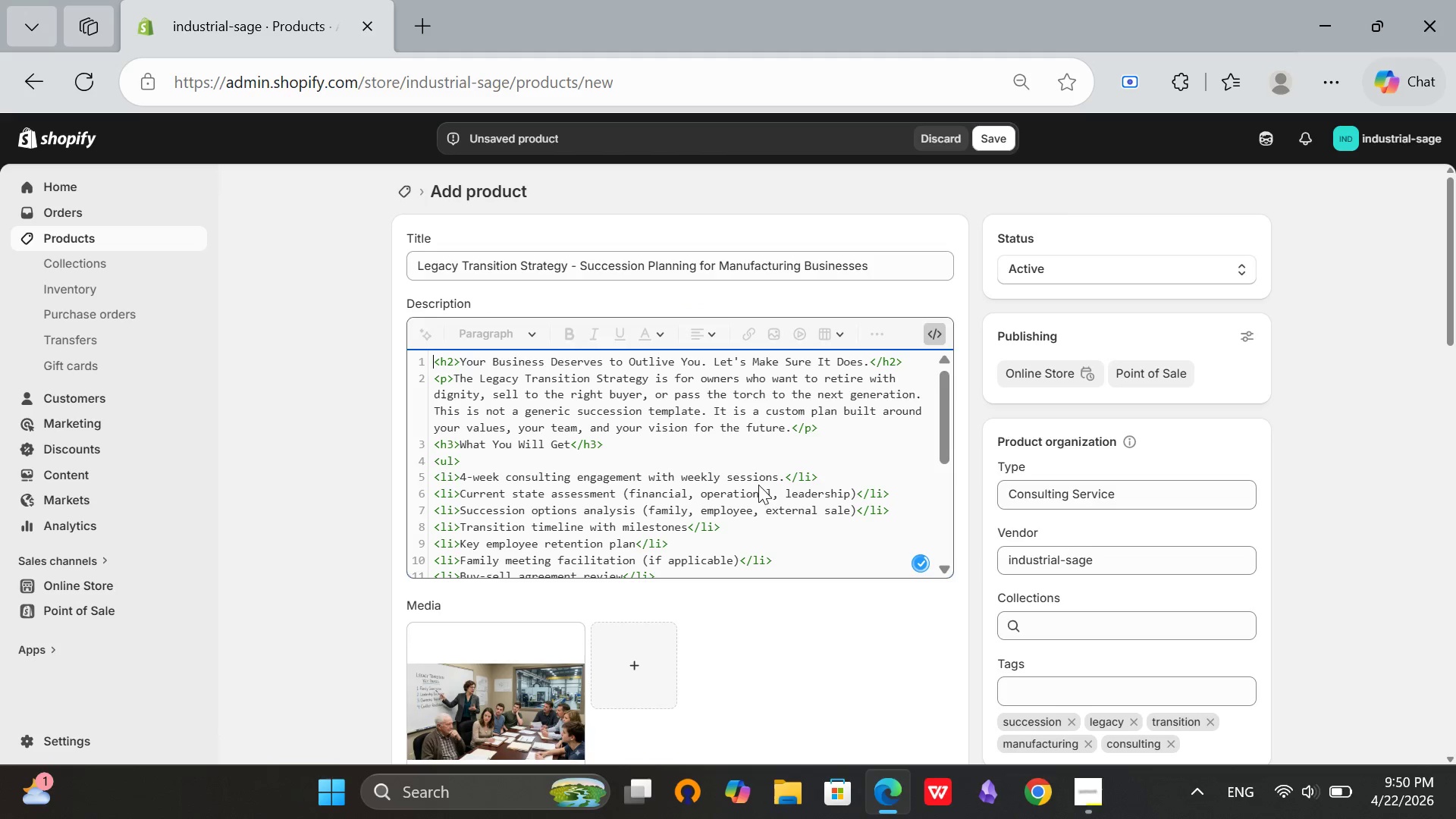 
scroll: coordinate [849, 479], scroll_direction: down, amount: 3.0
 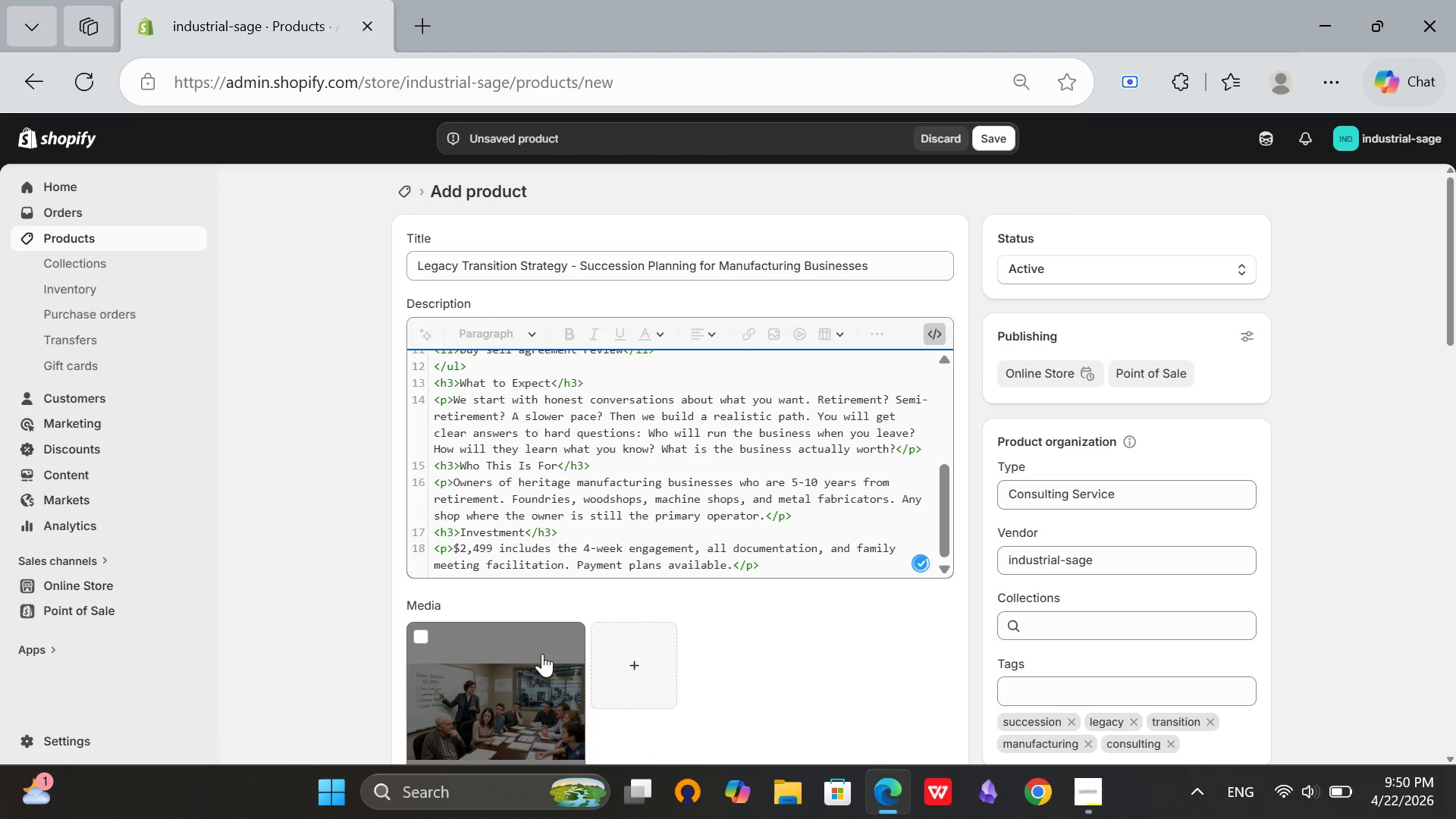 
left_click([537, 658])
 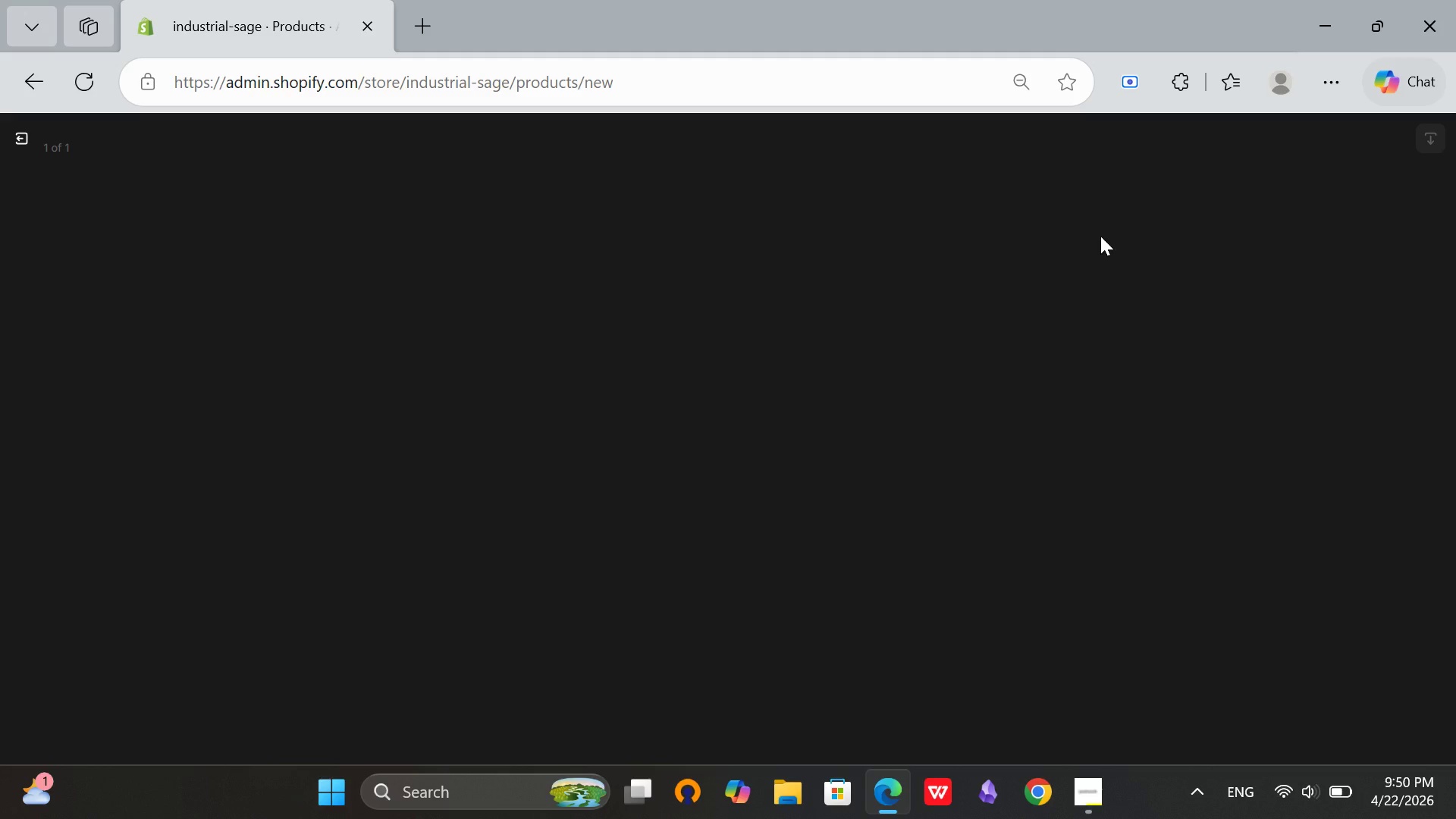 
wait(9.41)
 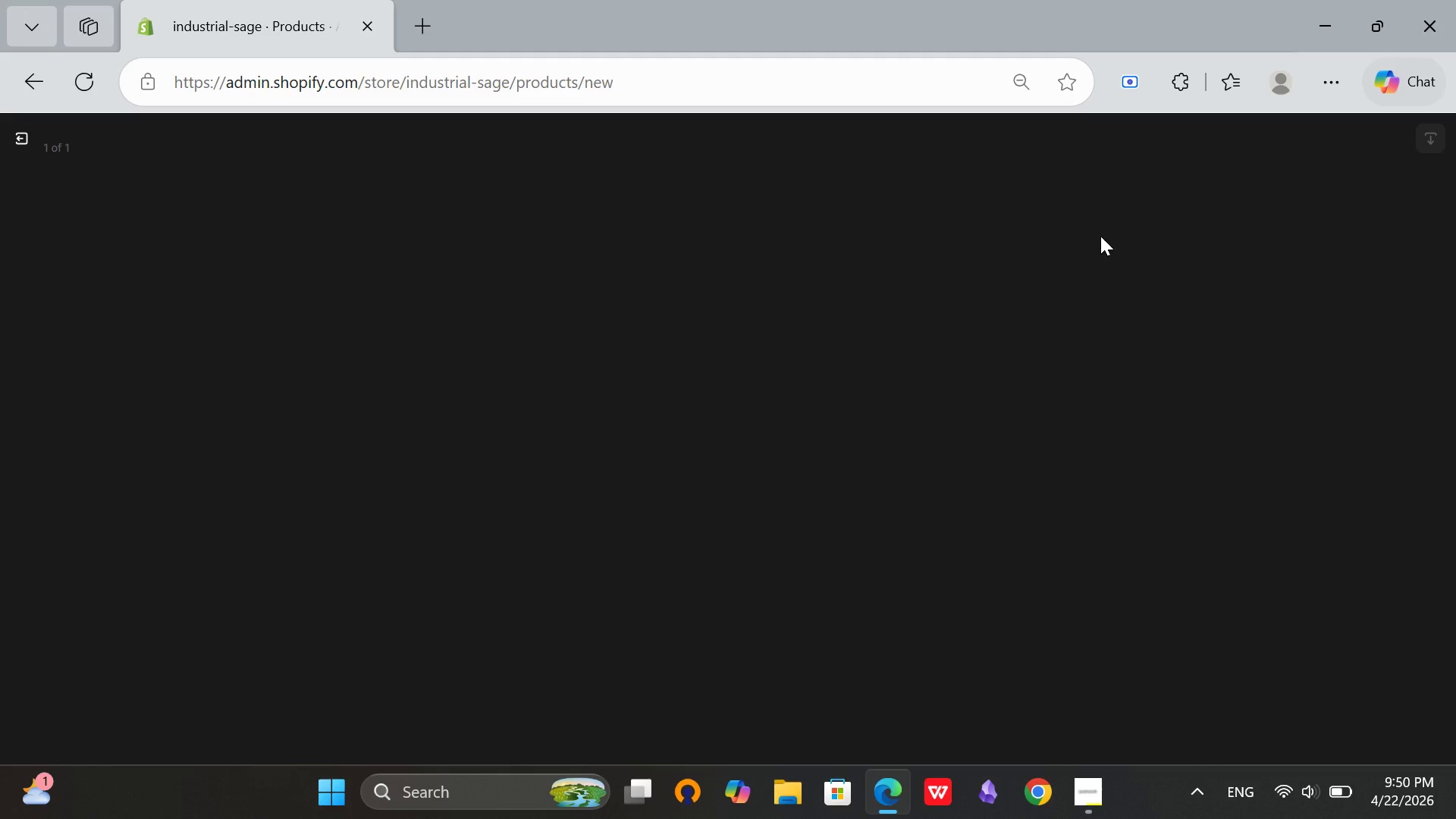 
left_click([1202, 336])
 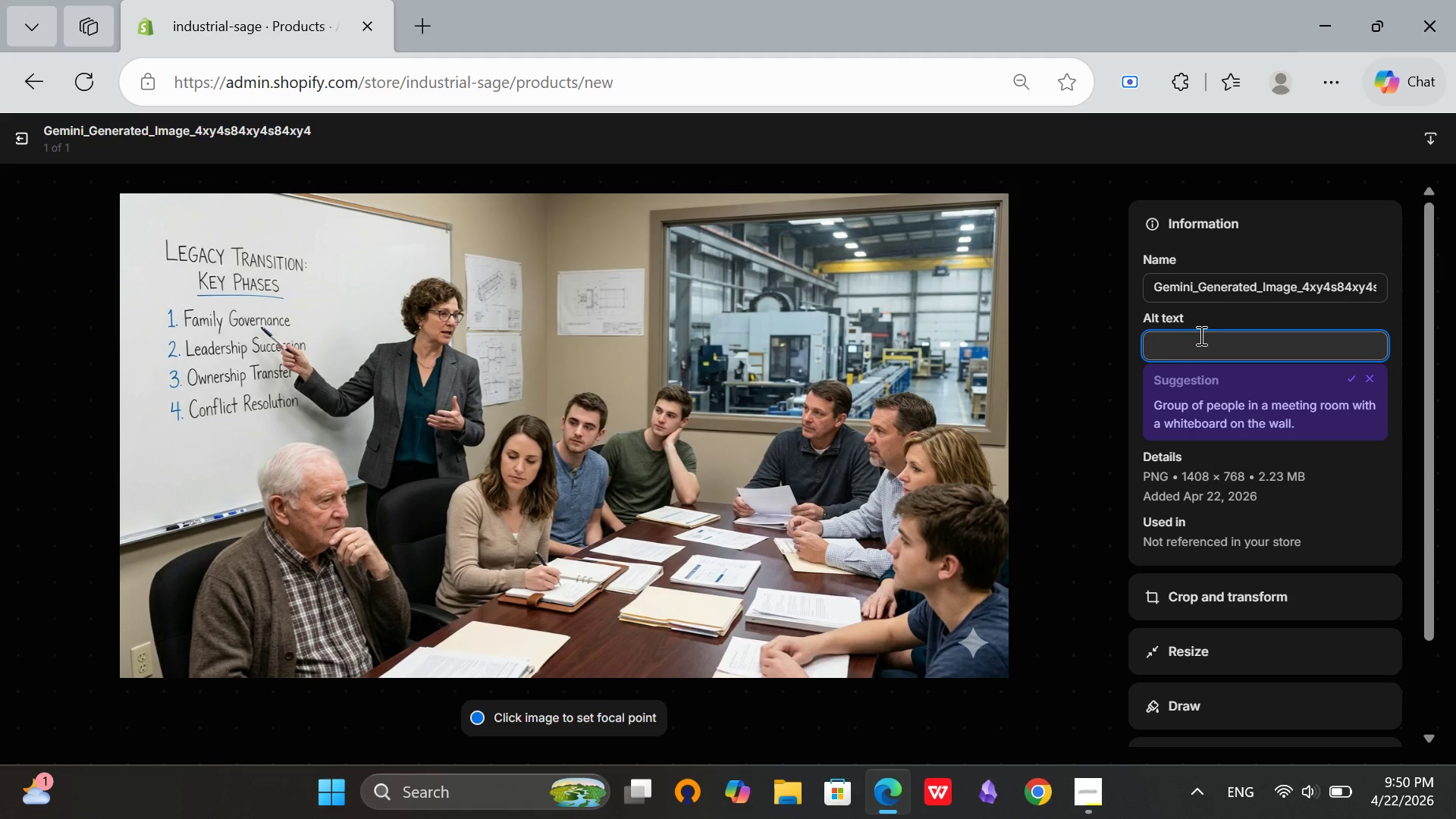 
type(Legacy Transition)
 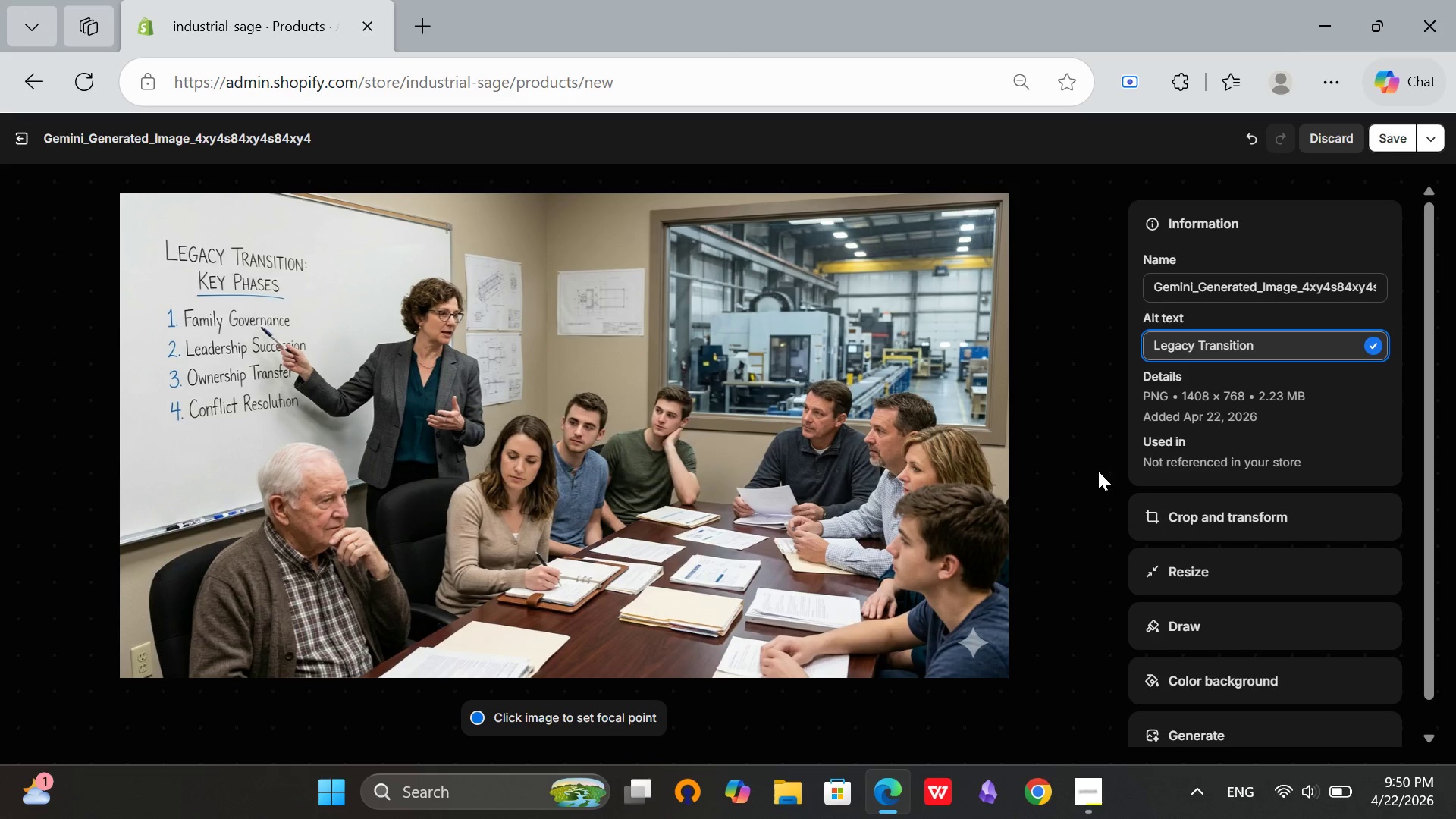 
type( Strategy consultant discussing succe)
 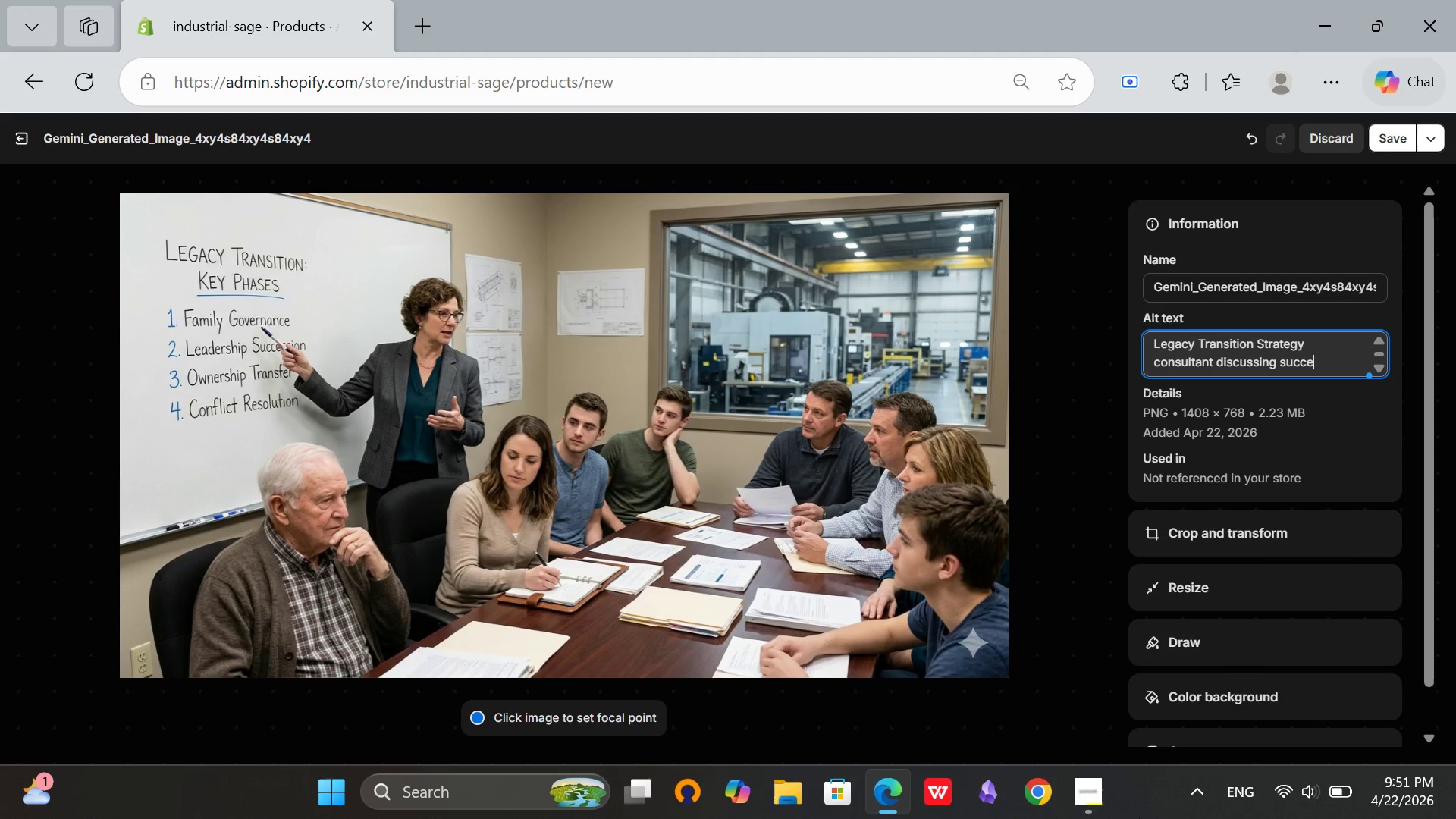 
left_click([1090, 797])